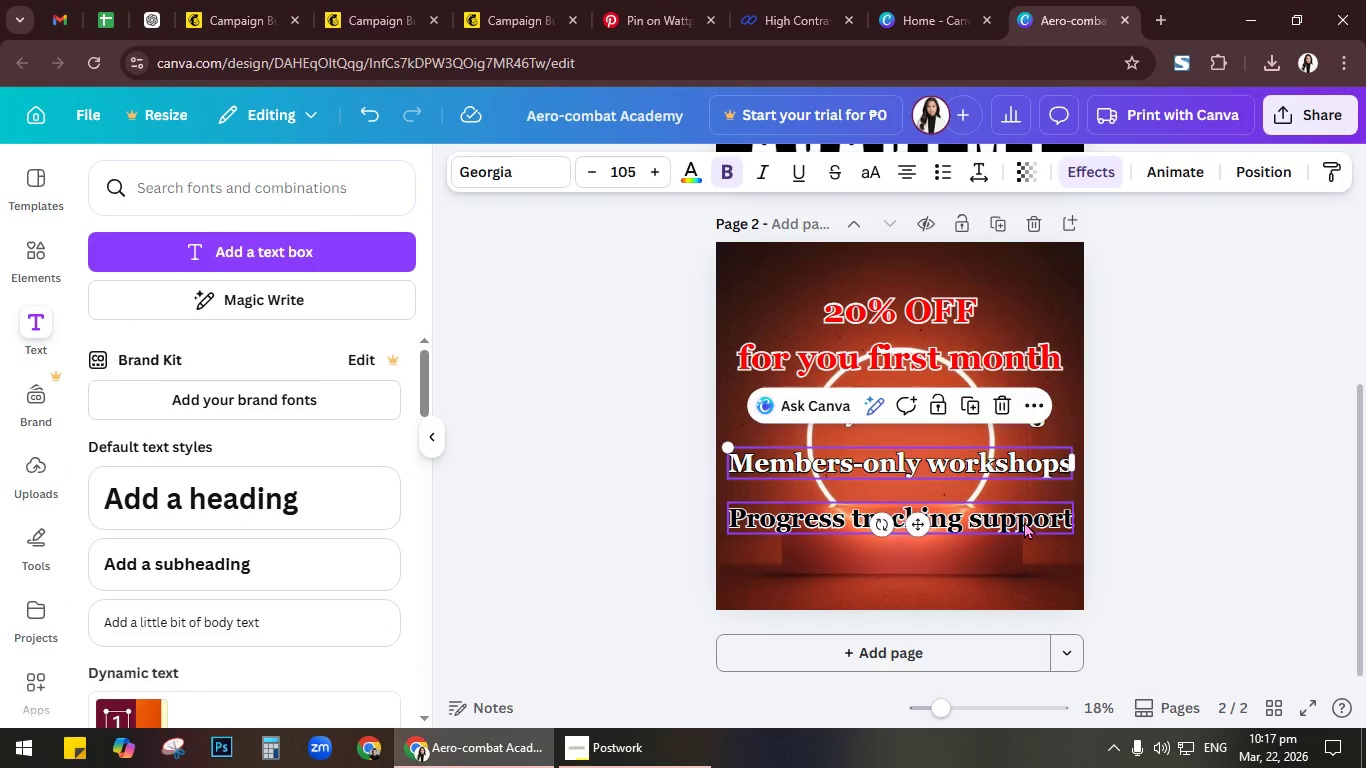 
left_click([1023, 517])
 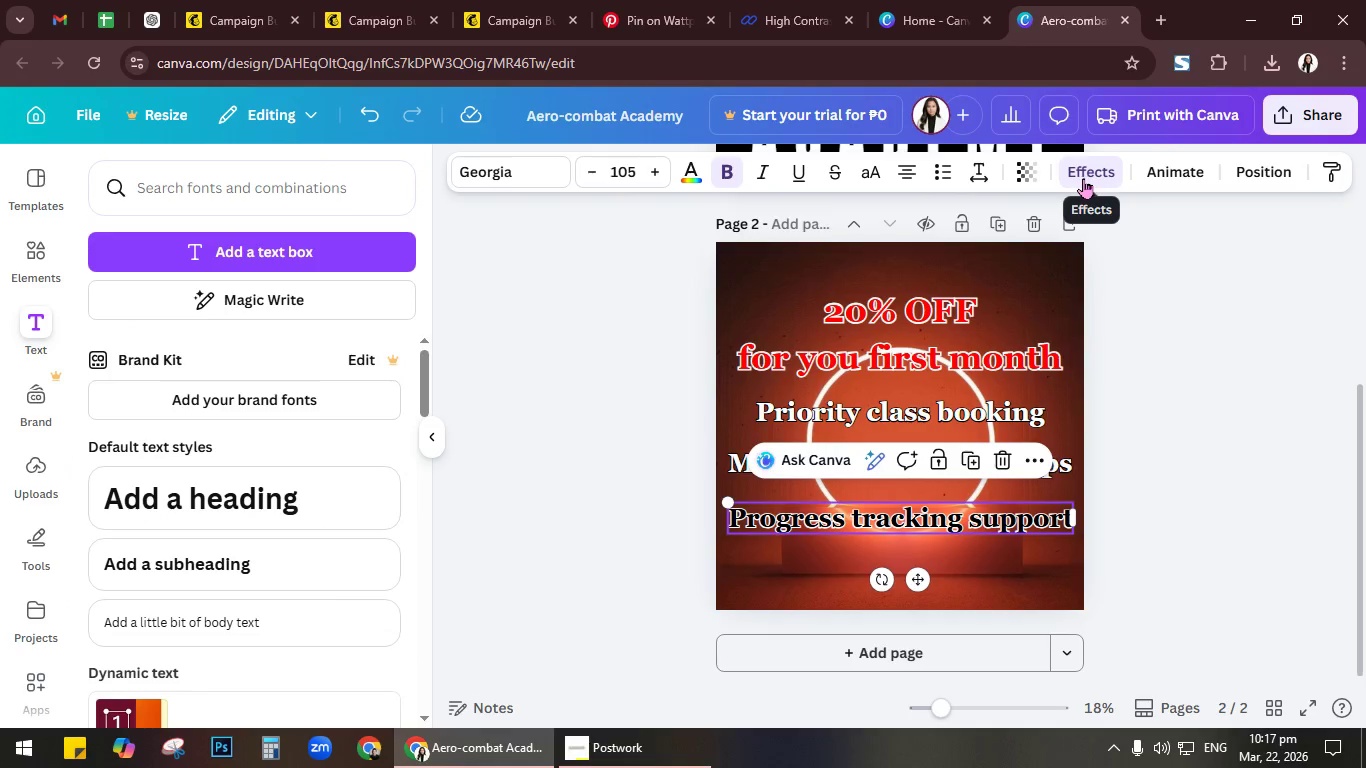 
left_click([1081, 176])
 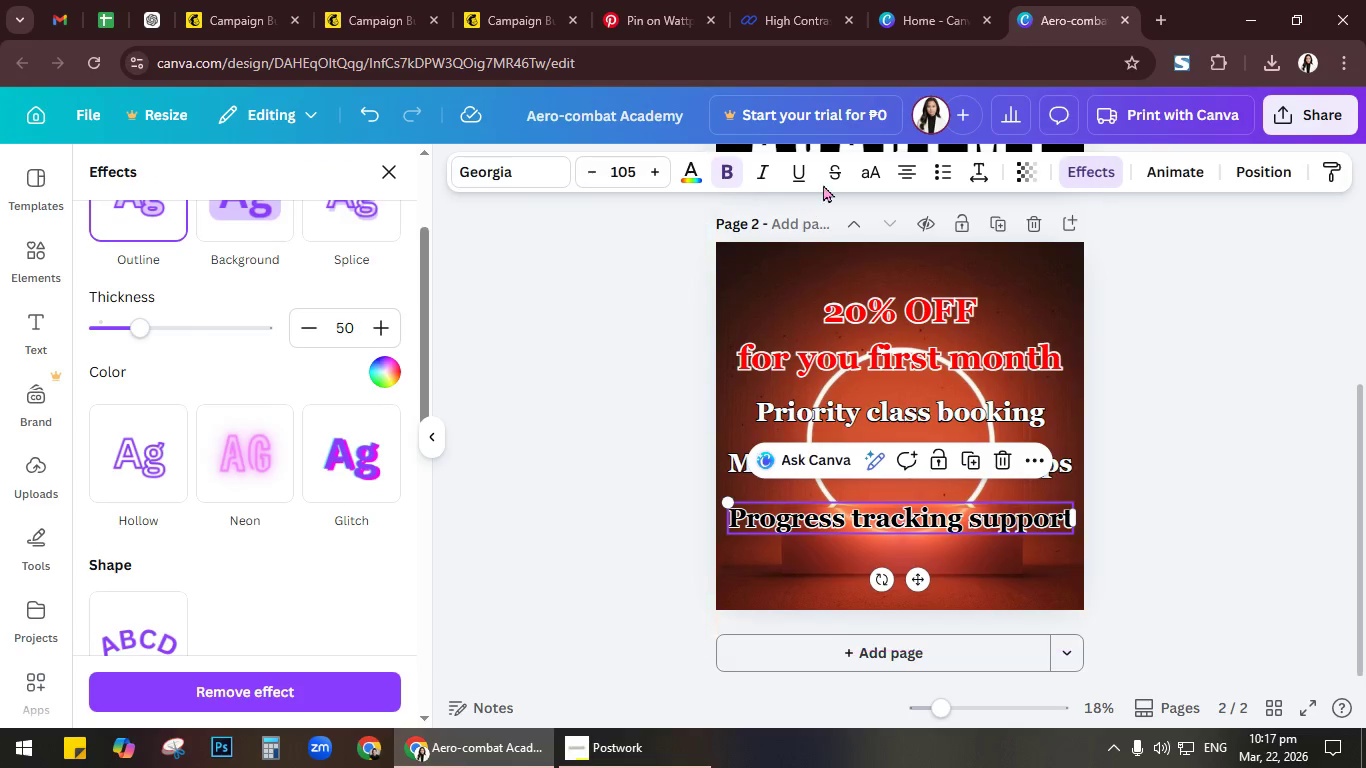 
left_click([688, 175])
 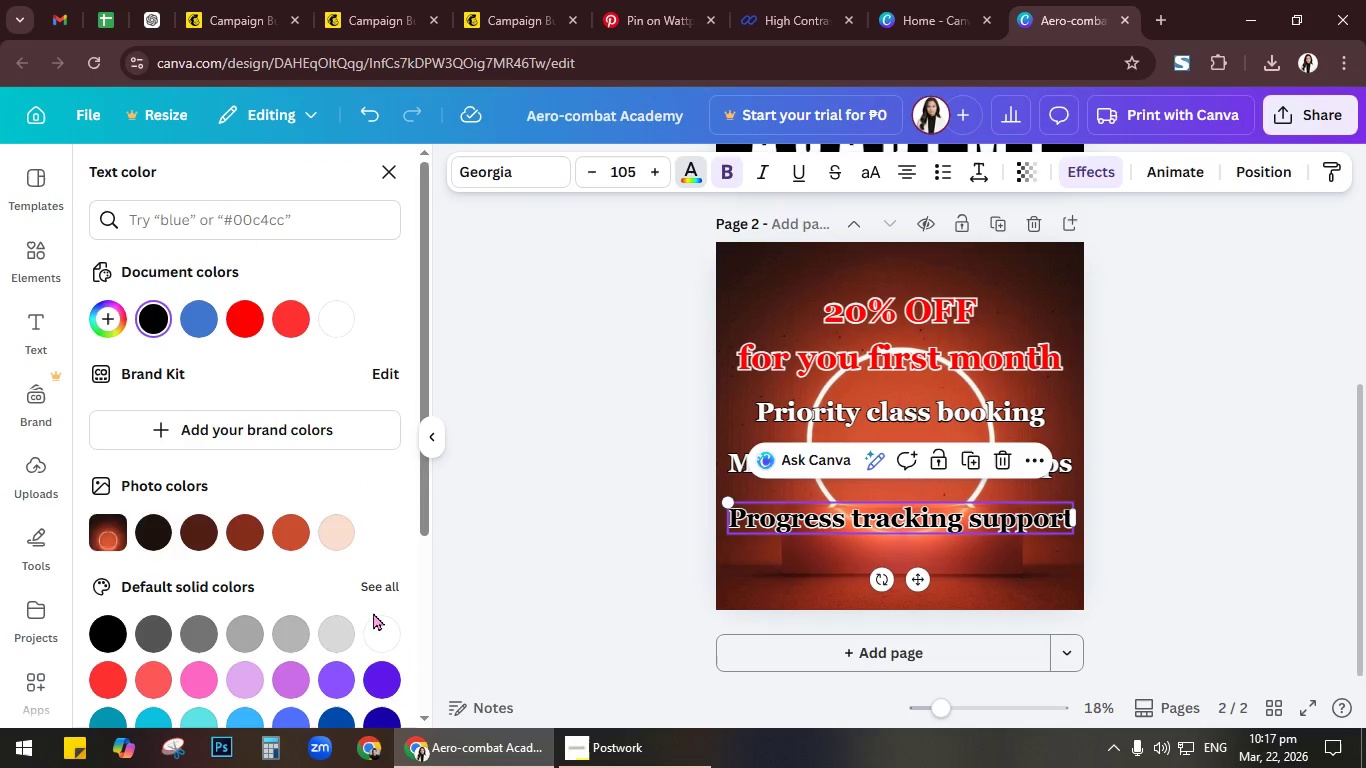 
left_click([386, 639])
 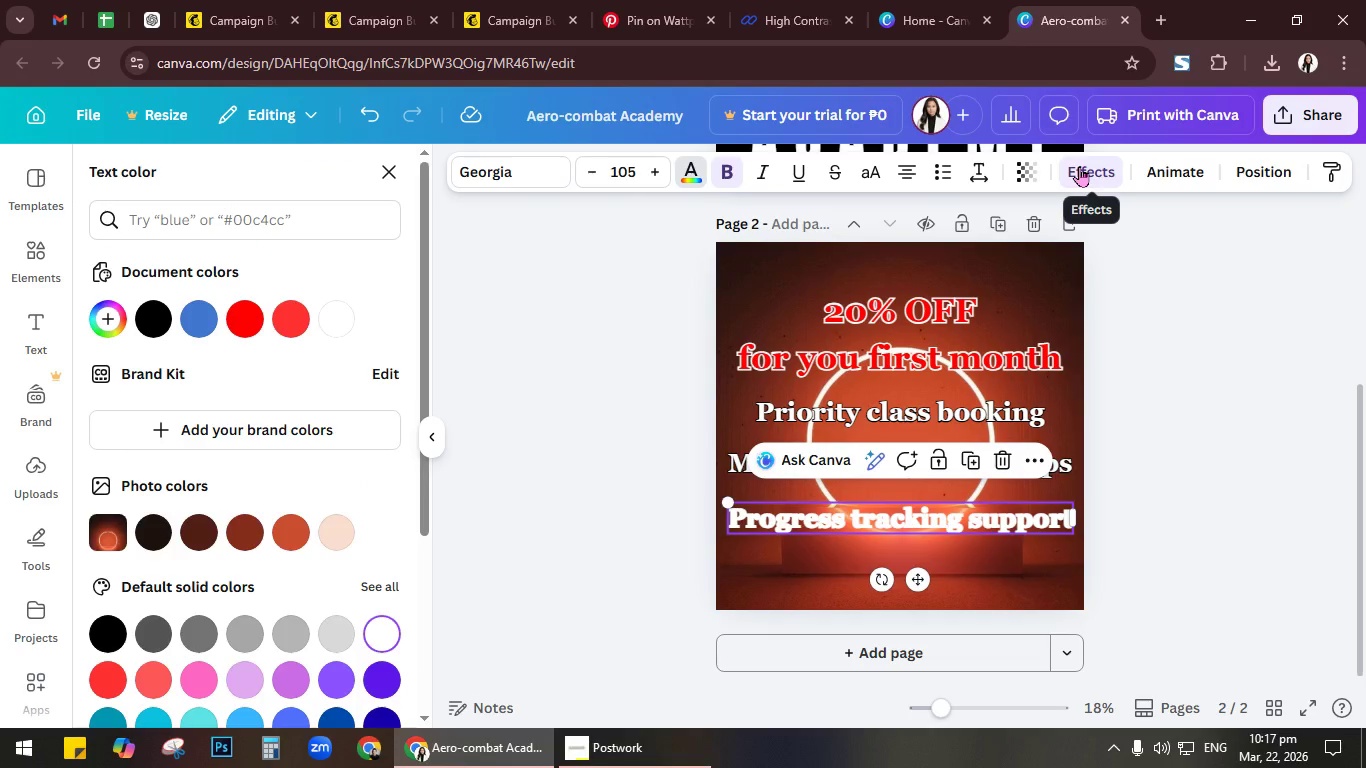 
left_click([1079, 166])
 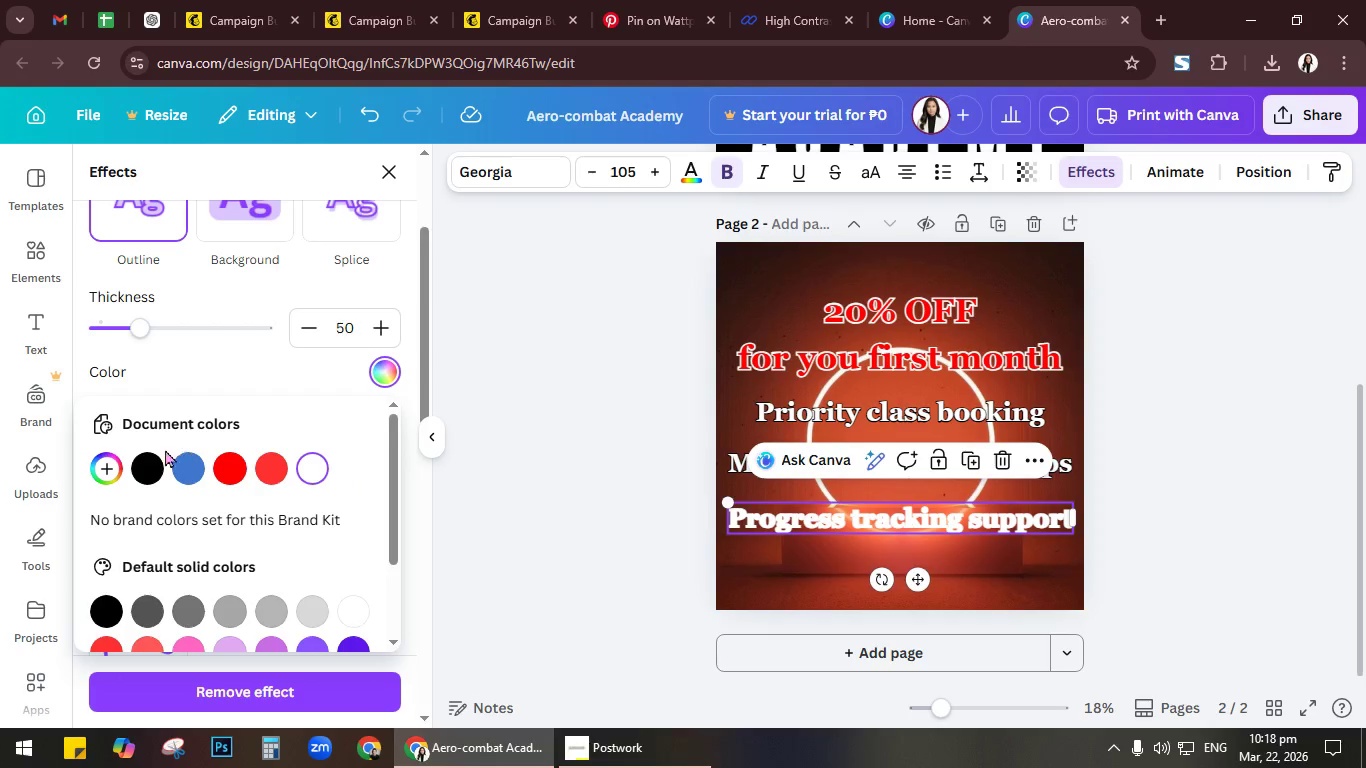 
double_click([514, 407])
 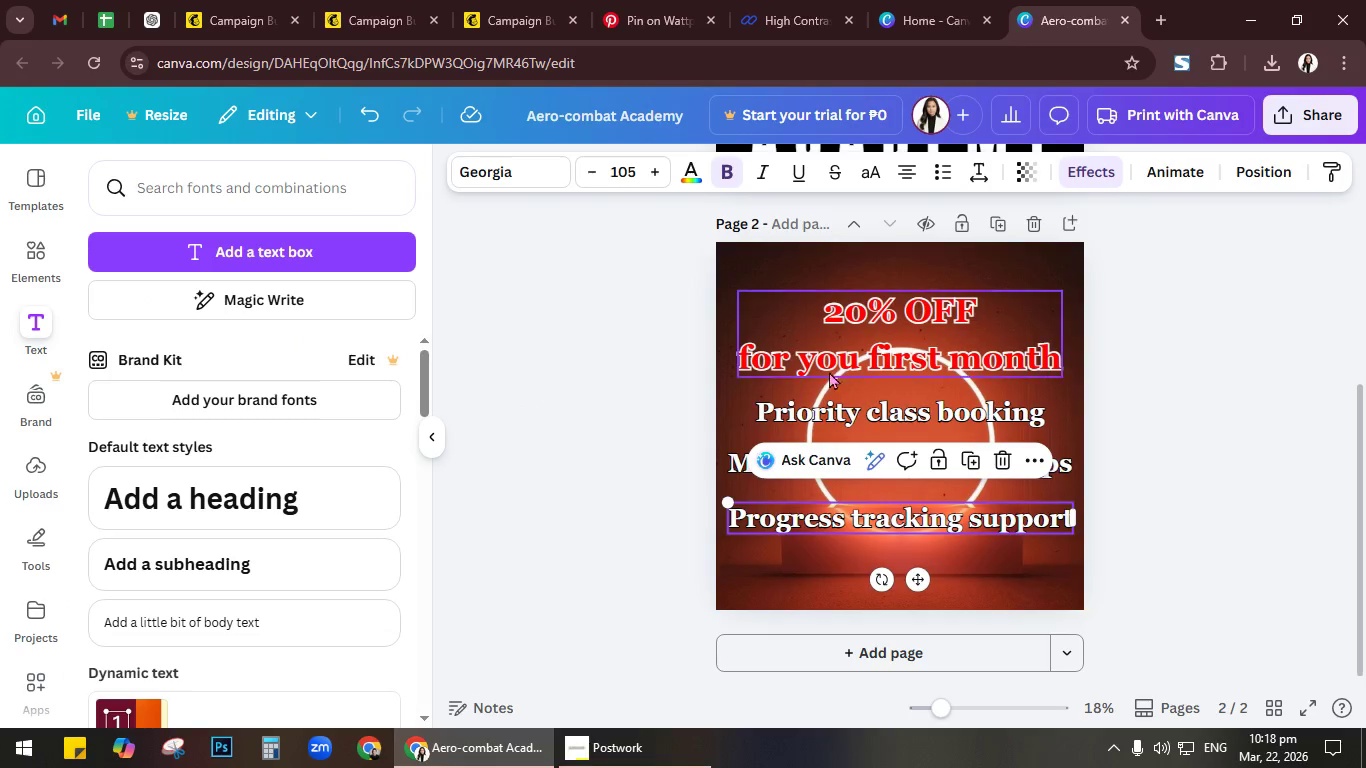 
left_click([856, 338])
 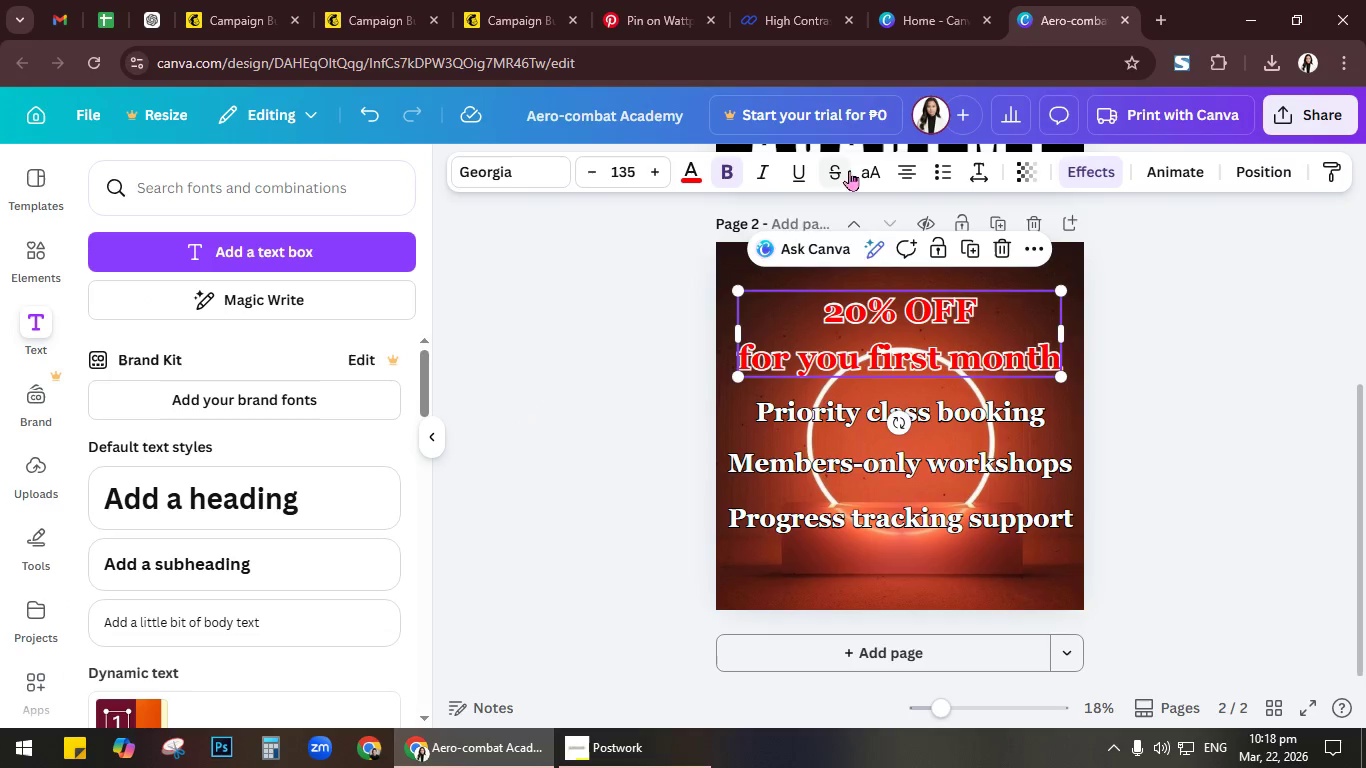 
left_click([1093, 168])
 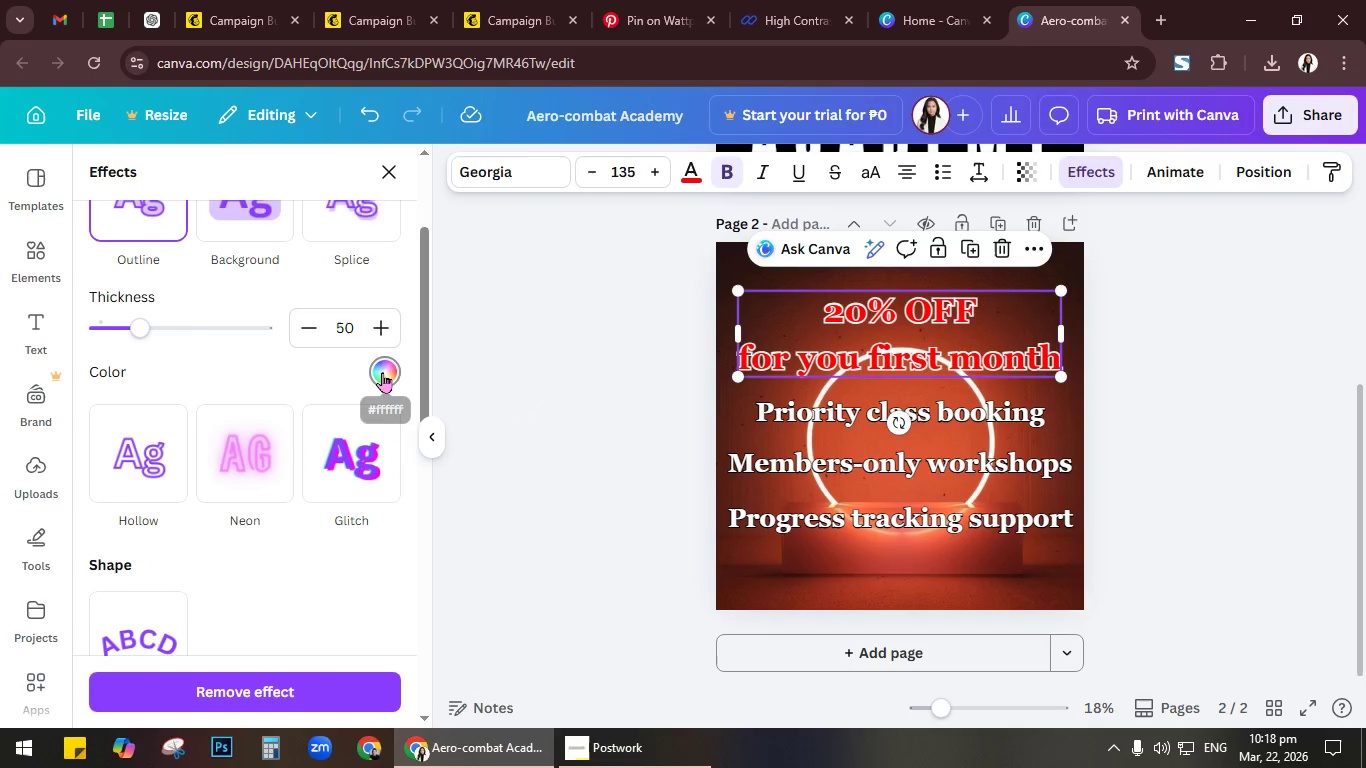 
left_click([382, 372])
 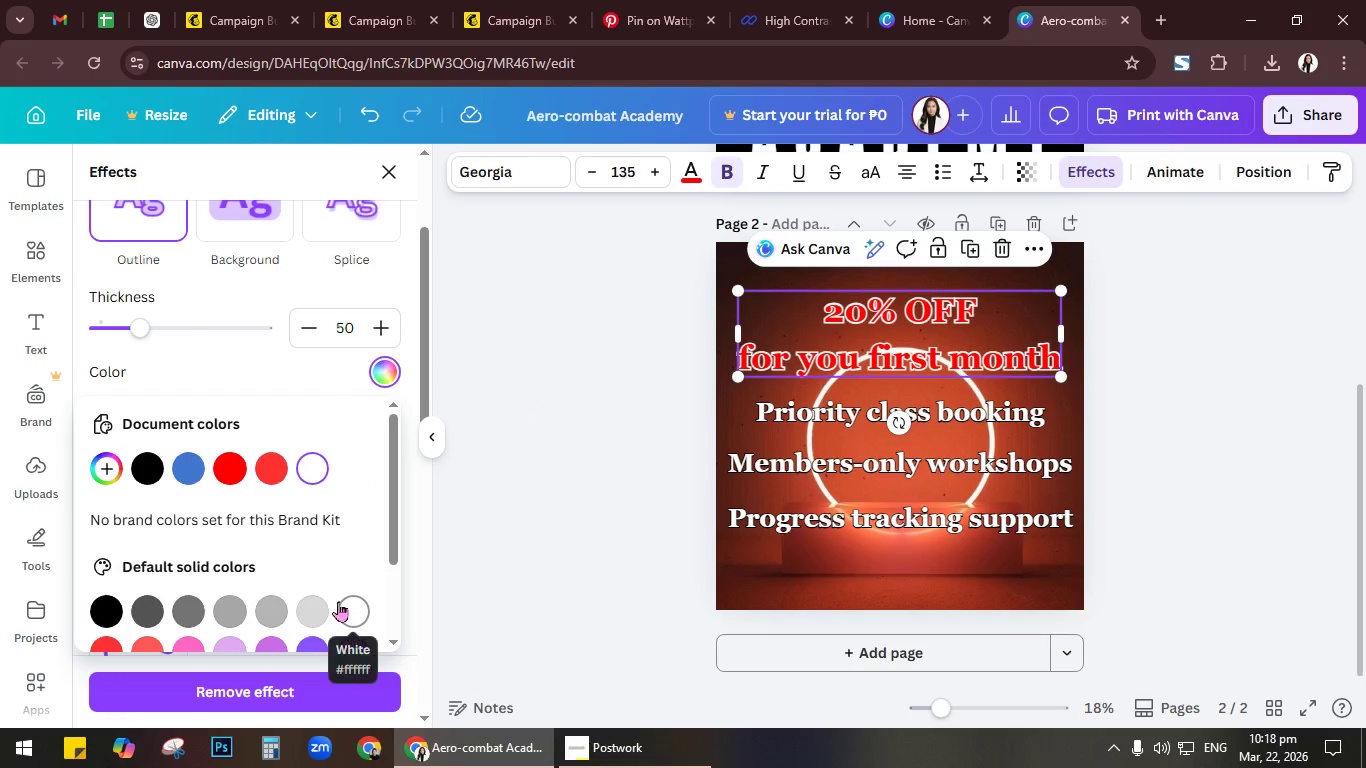 
left_click([361, 611])
 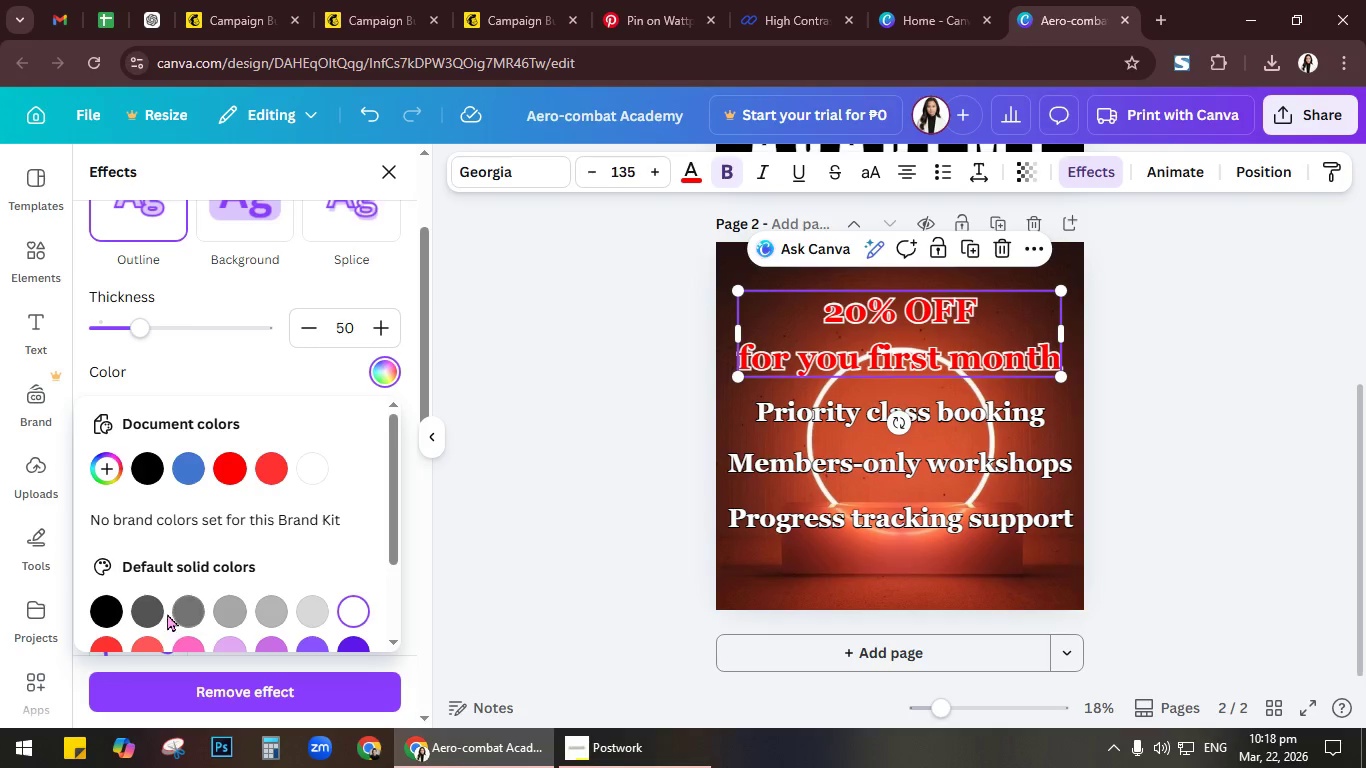 
left_click([187, 614])
 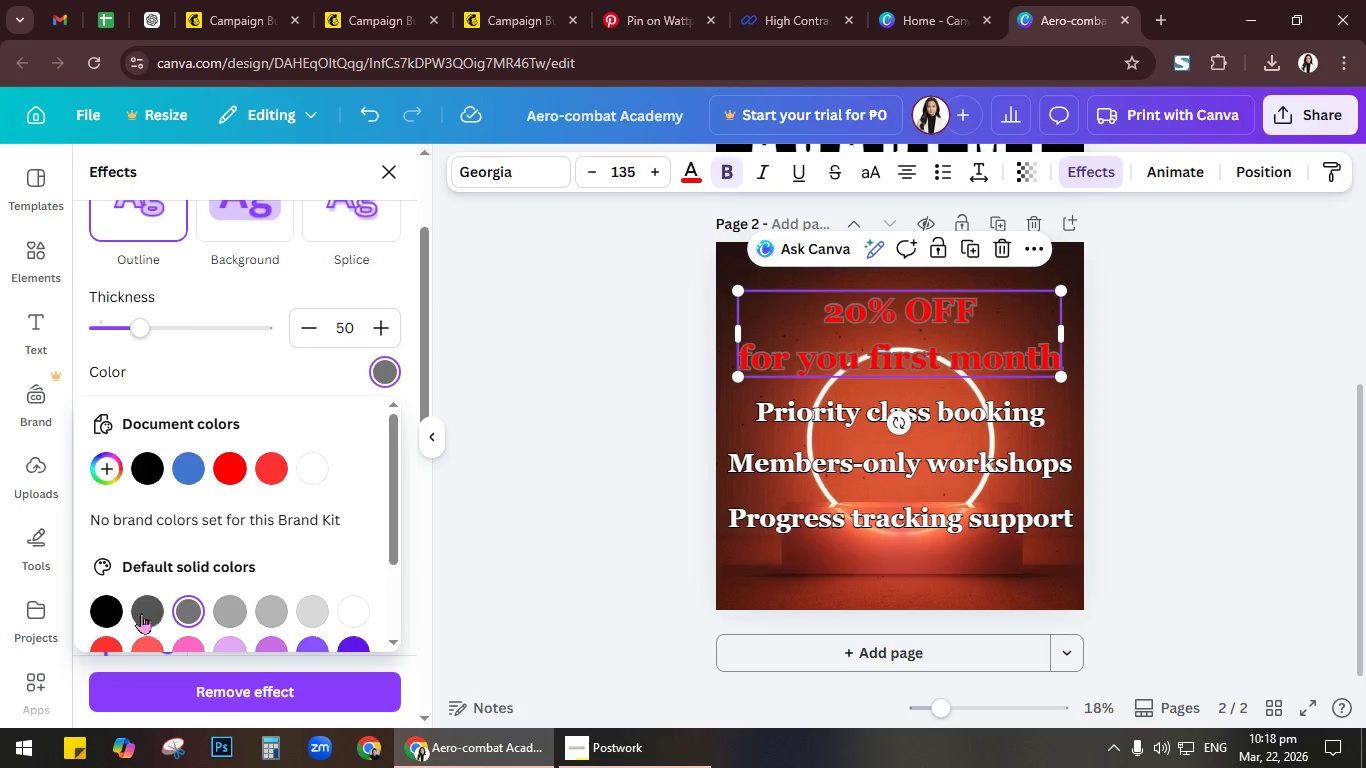 
left_click([132, 613])
 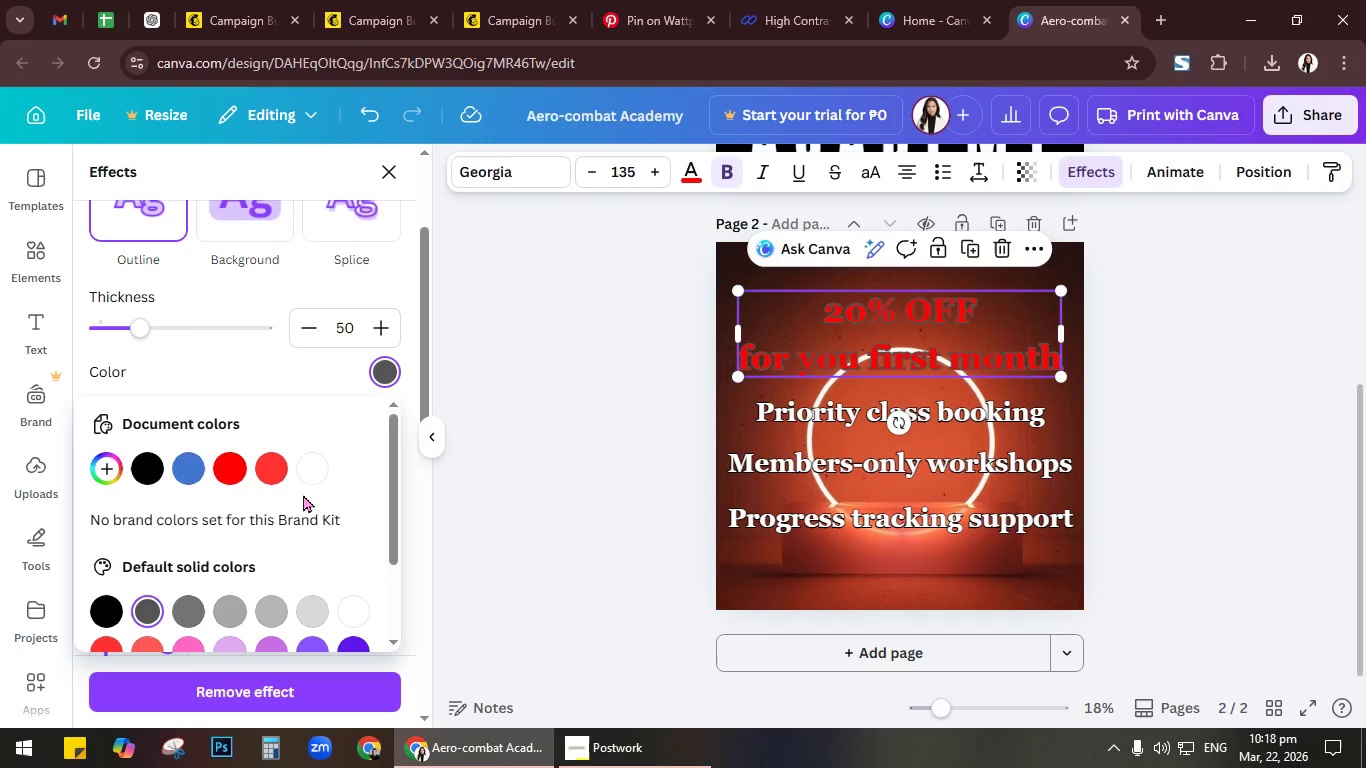 
left_click([319, 472])
 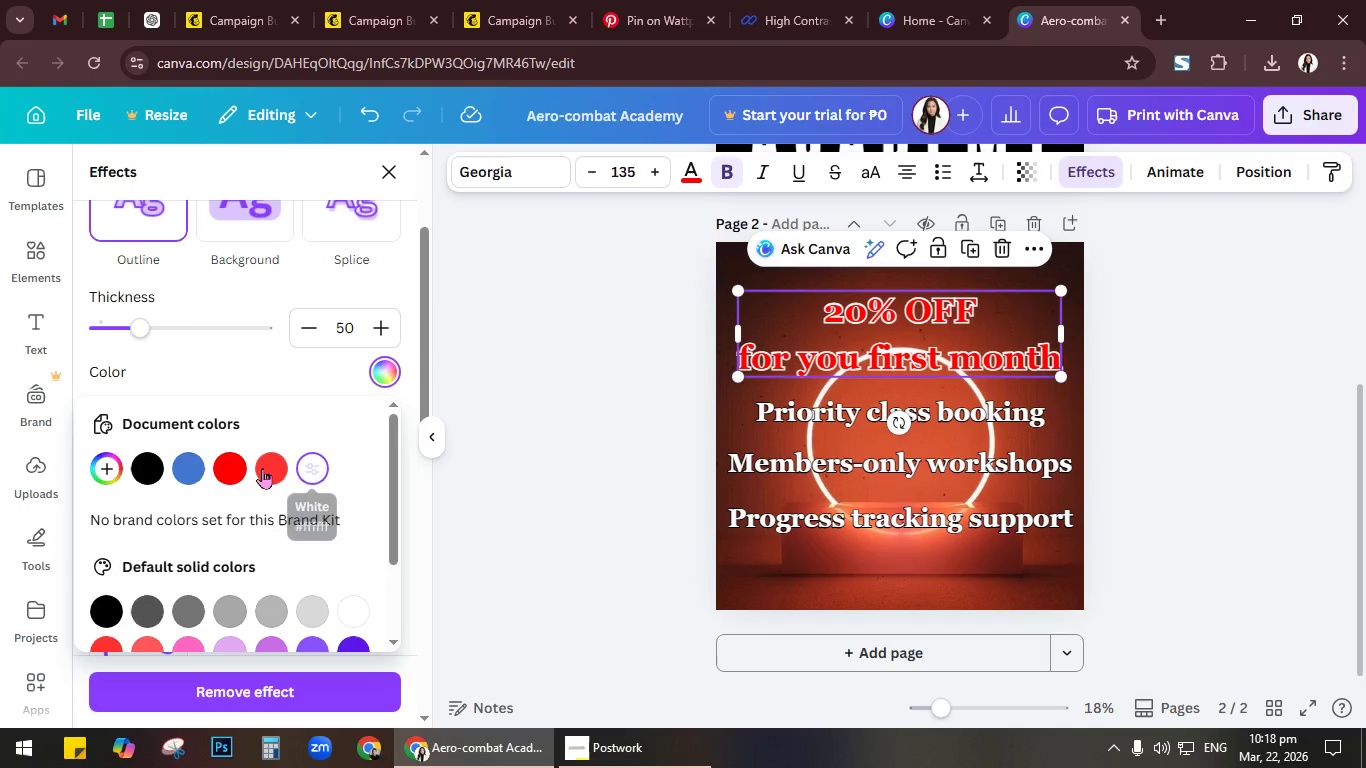 
left_click([261, 468])
 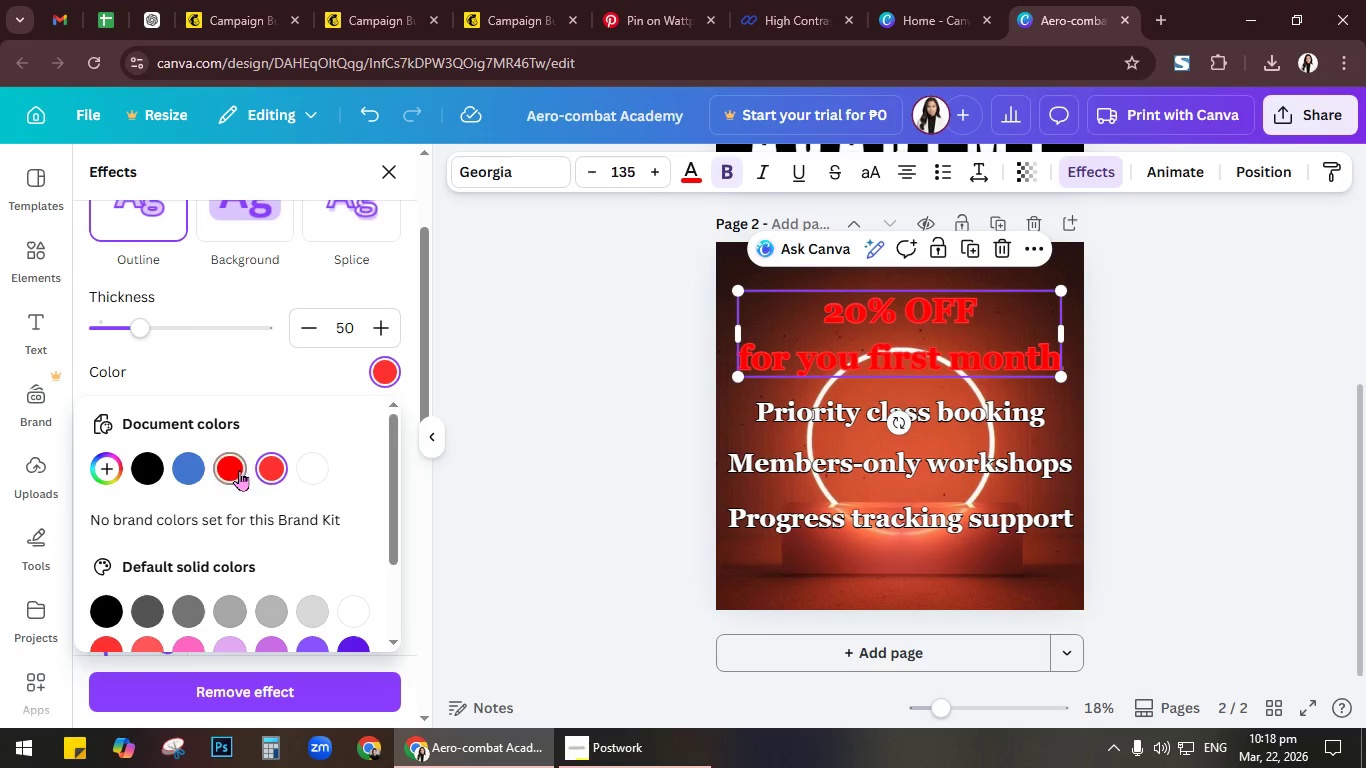 
left_click([239, 470])
 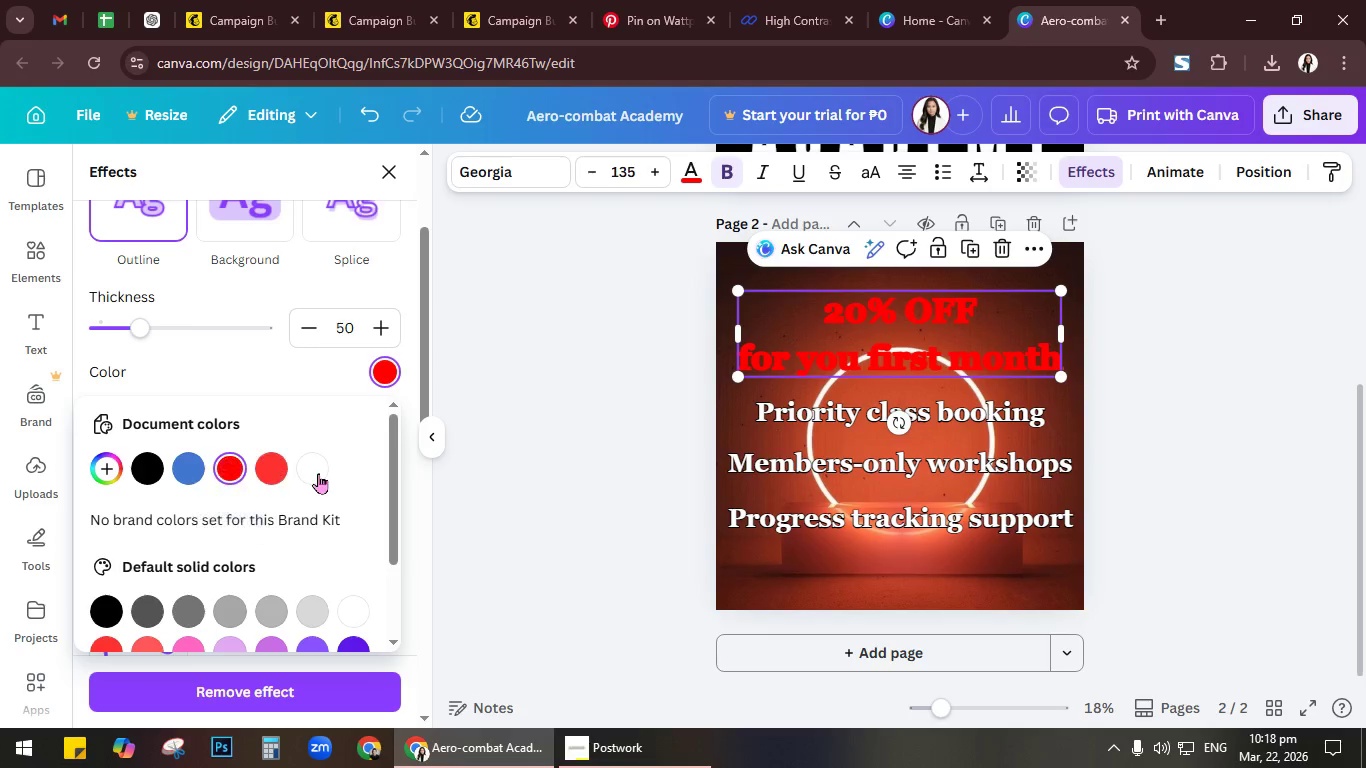 
left_click([319, 473])
 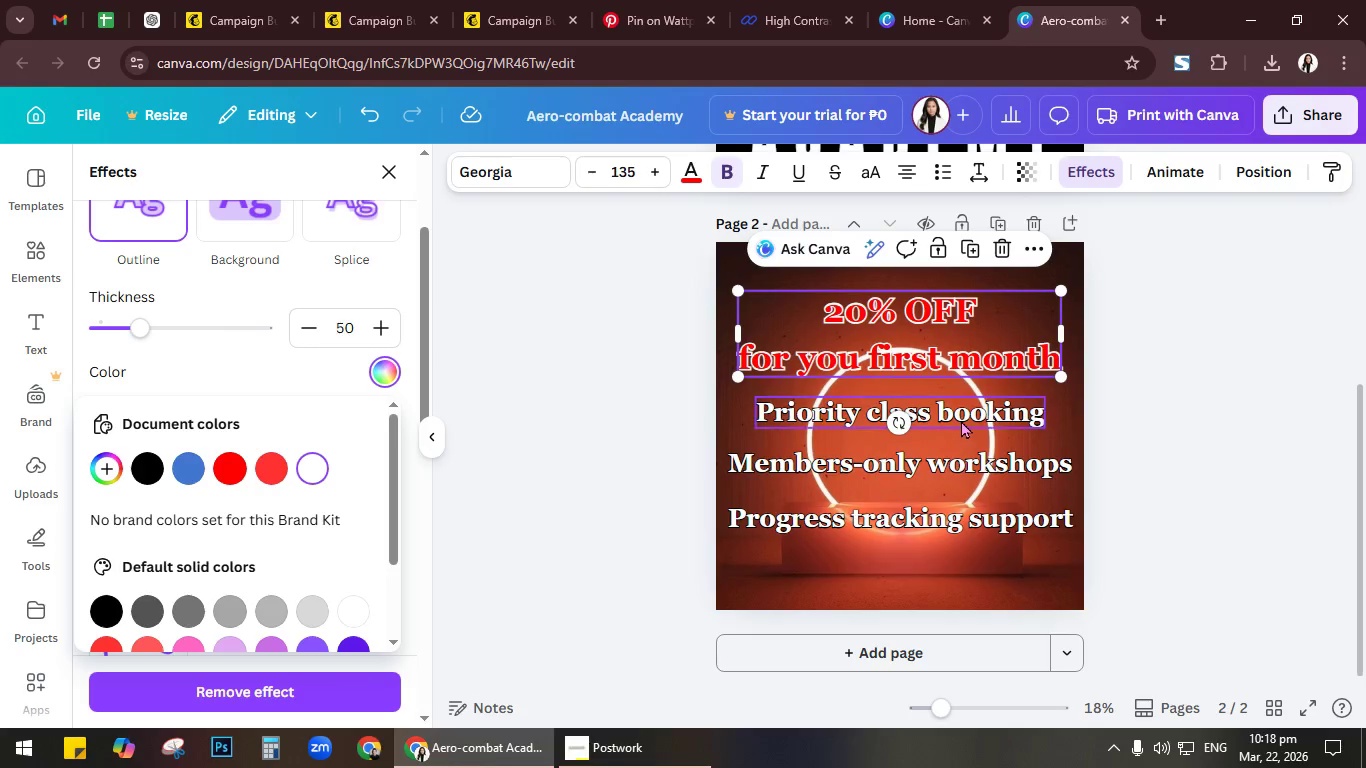 
scroll: coordinate [1168, 413], scroll_direction: down, amount: 1.0
 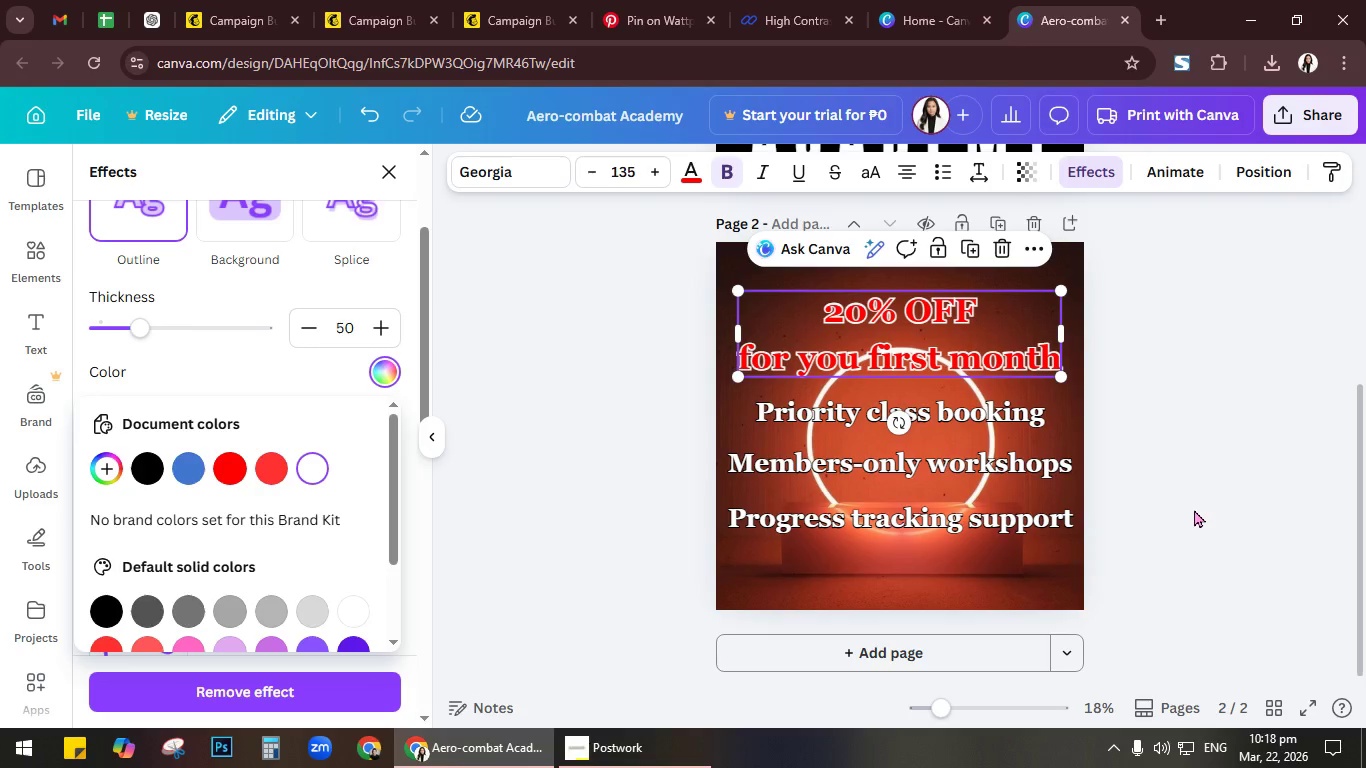 
left_click([1194, 509])
 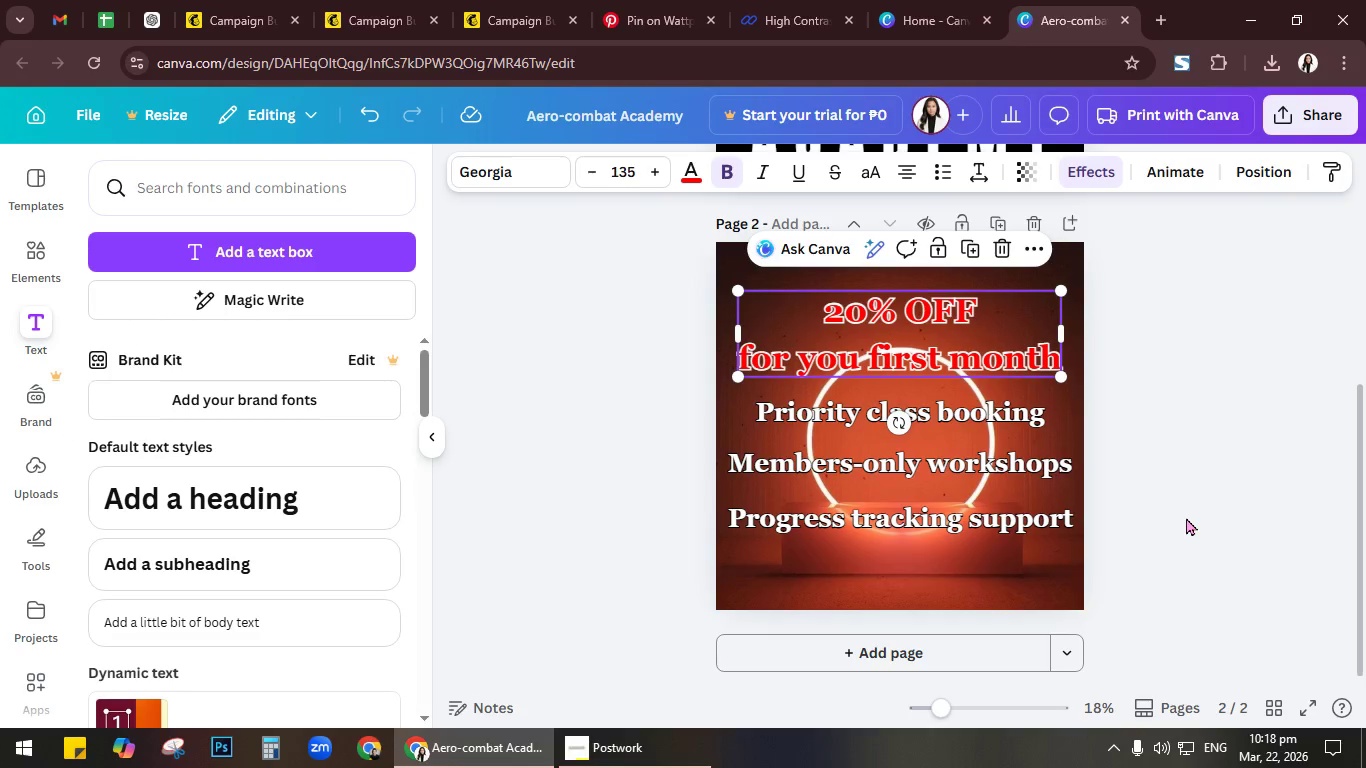 
left_click([1186, 517])
 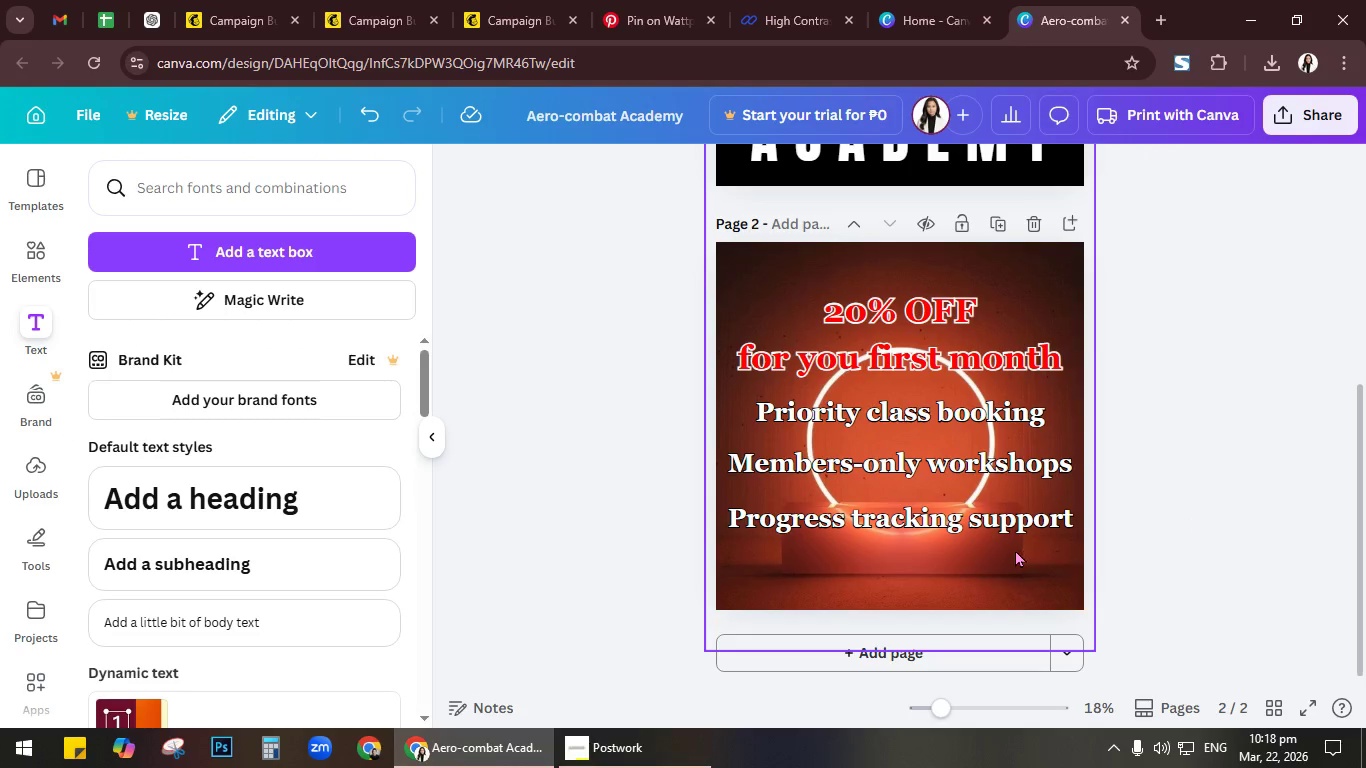 
left_click_drag(start_coordinate=[1022, 553], to_coordinate=[845, 392])
 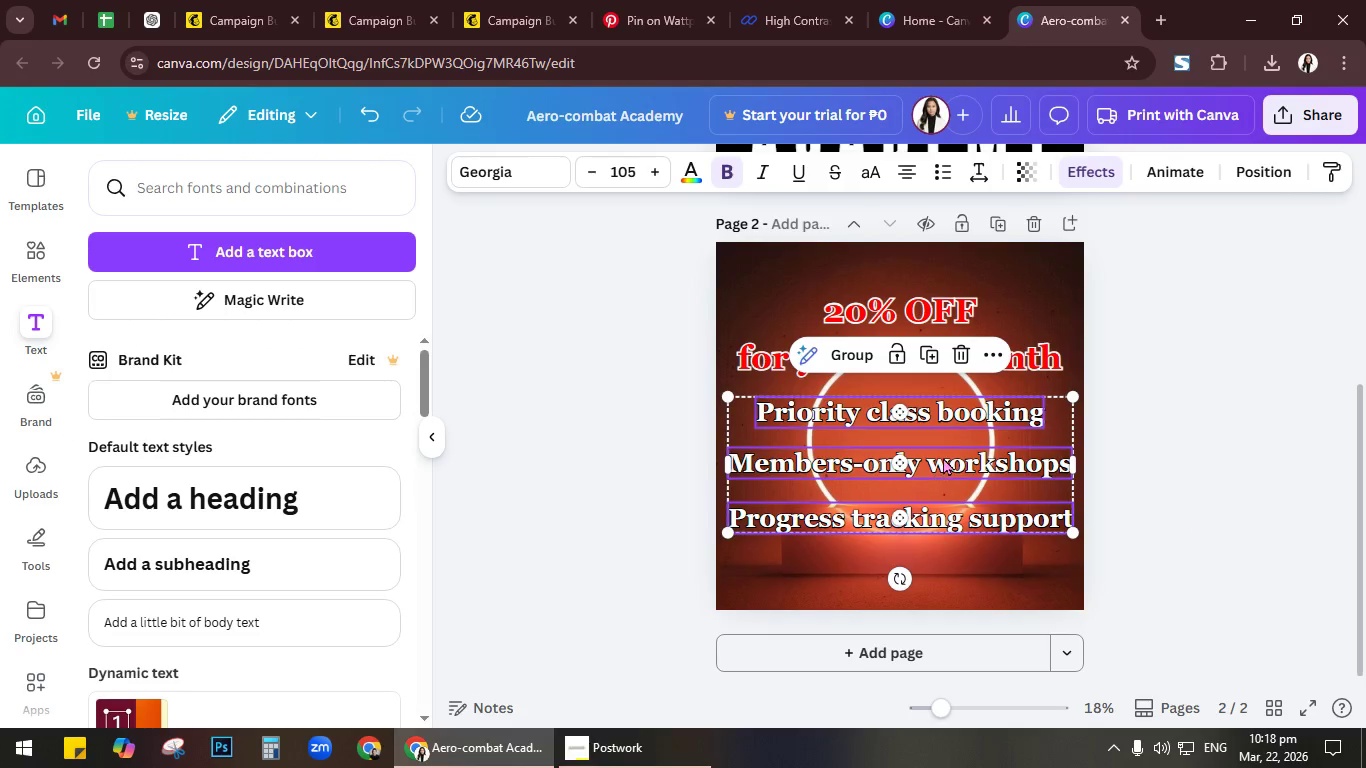 
left_click_drag(start_coordinate=[943, 457], to_coordinate=[943, 472])
 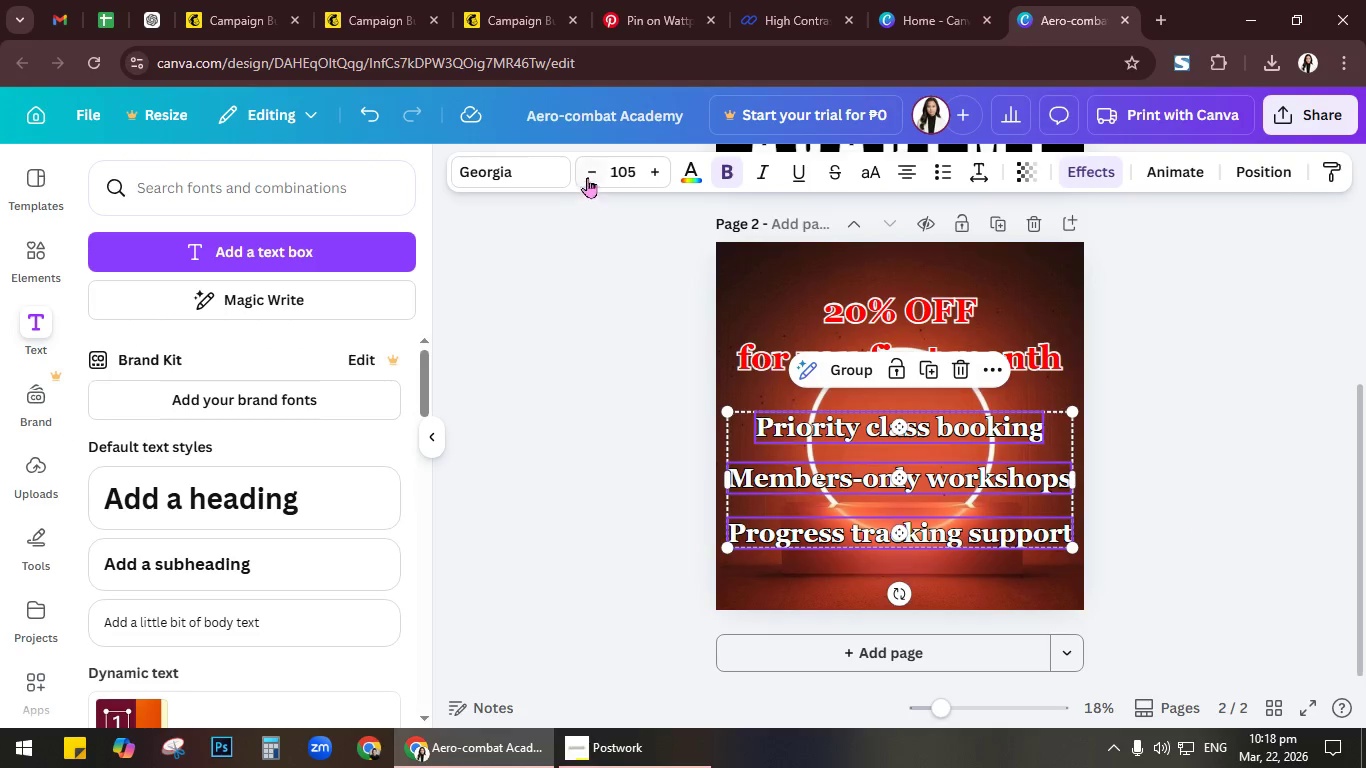 
left_click([587, 175])
 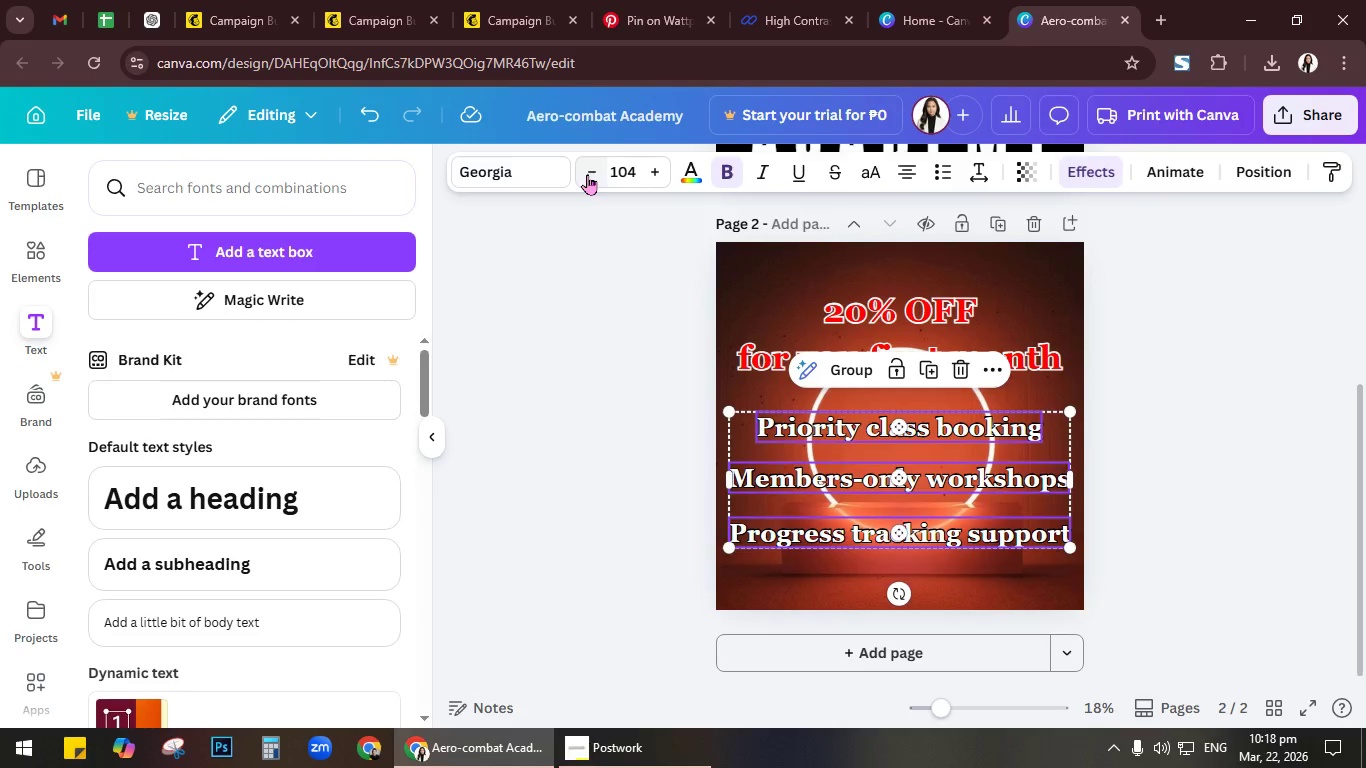 
left_click([587, 174])
 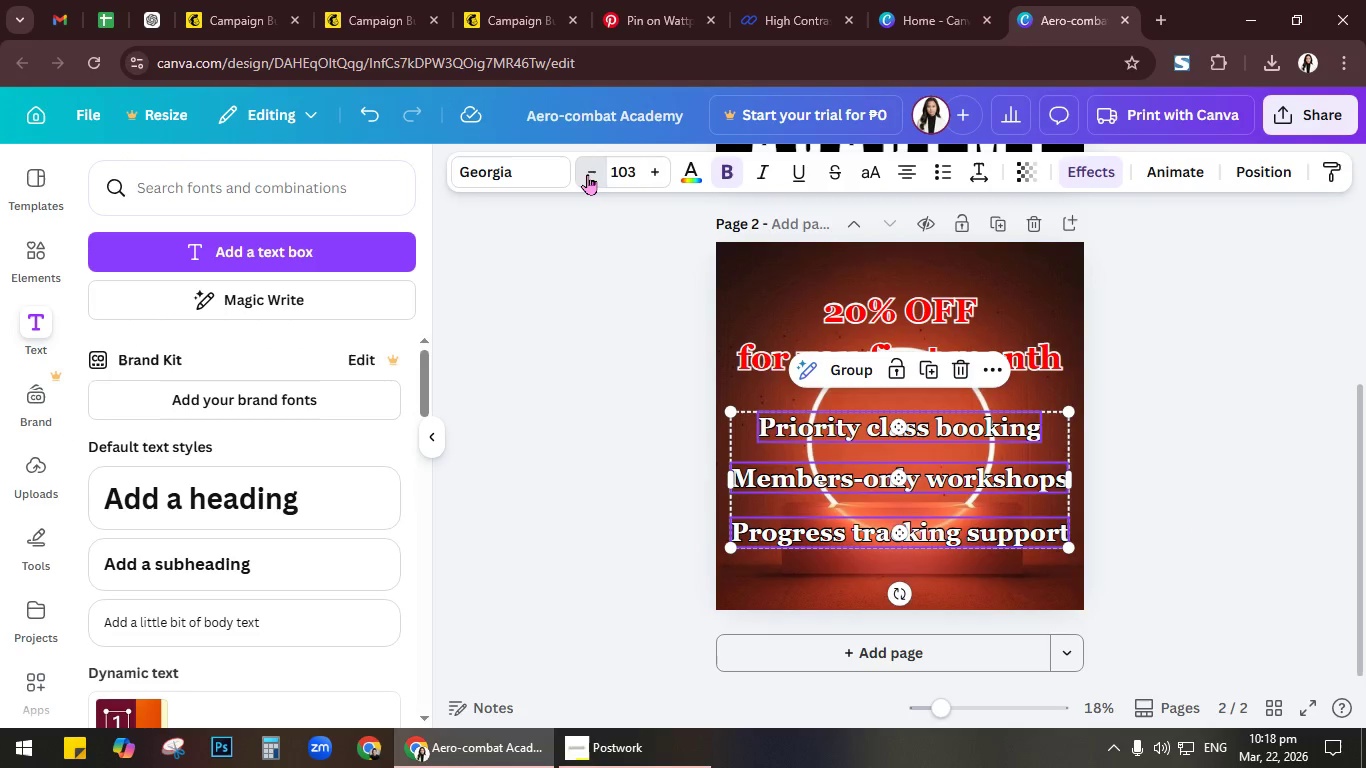 
double_click([587, 174])
 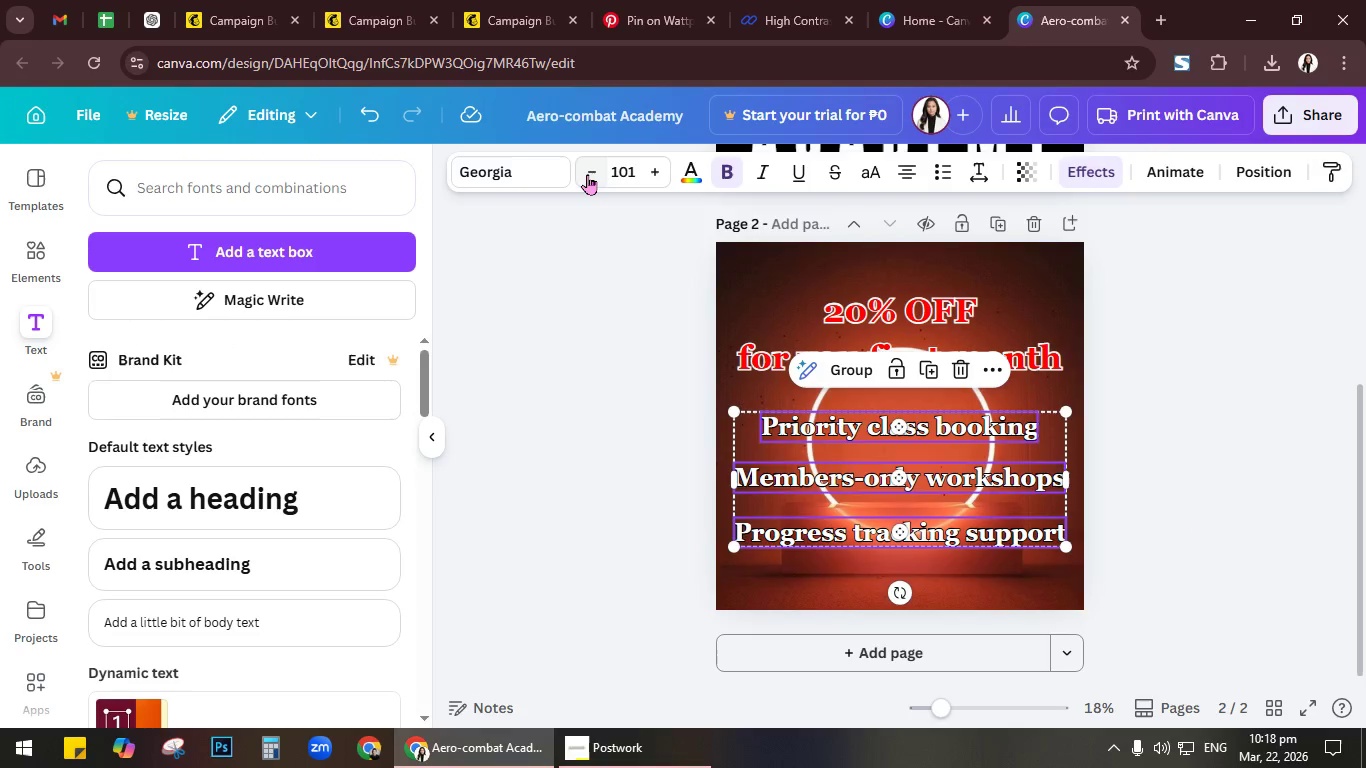 
left_click([587, 174])
 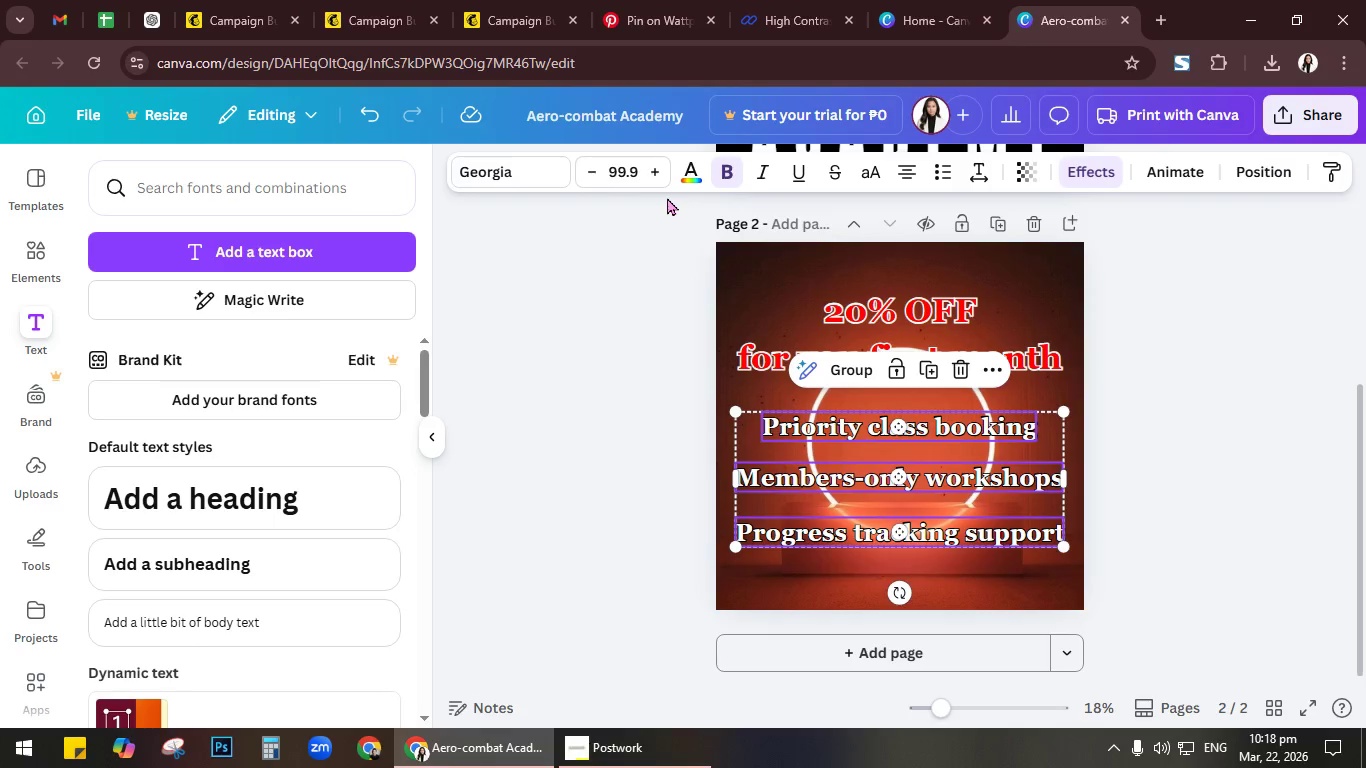 
left_click([662, 179])
 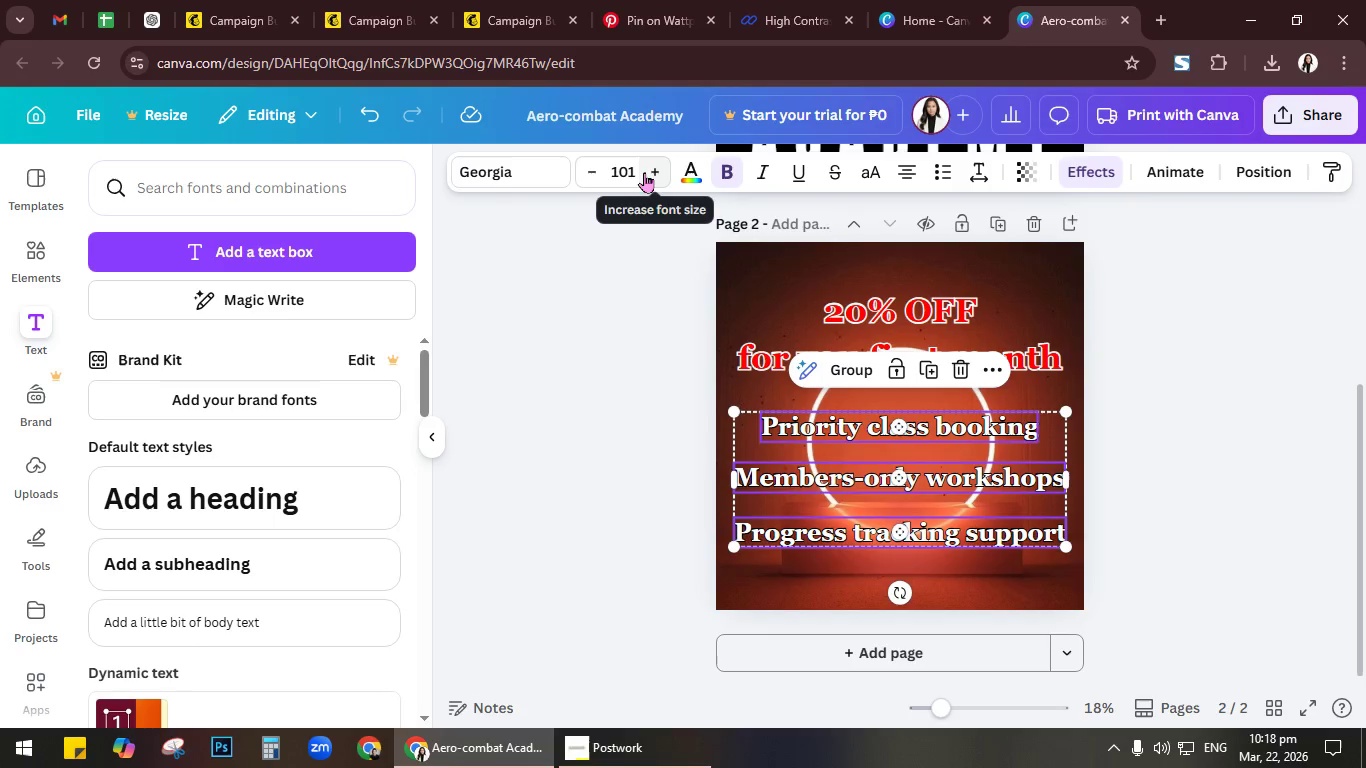 
left_click([637, 172])
 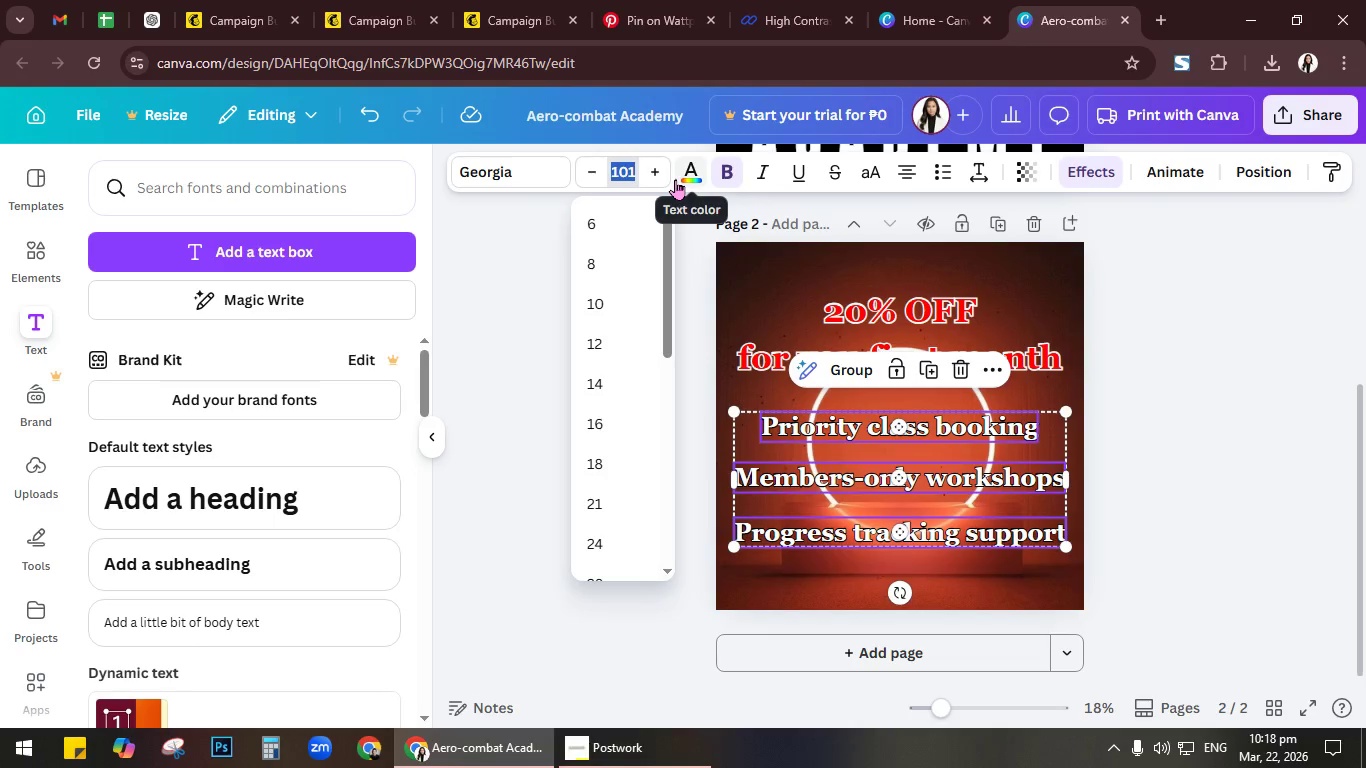 
key(Numpad1)
 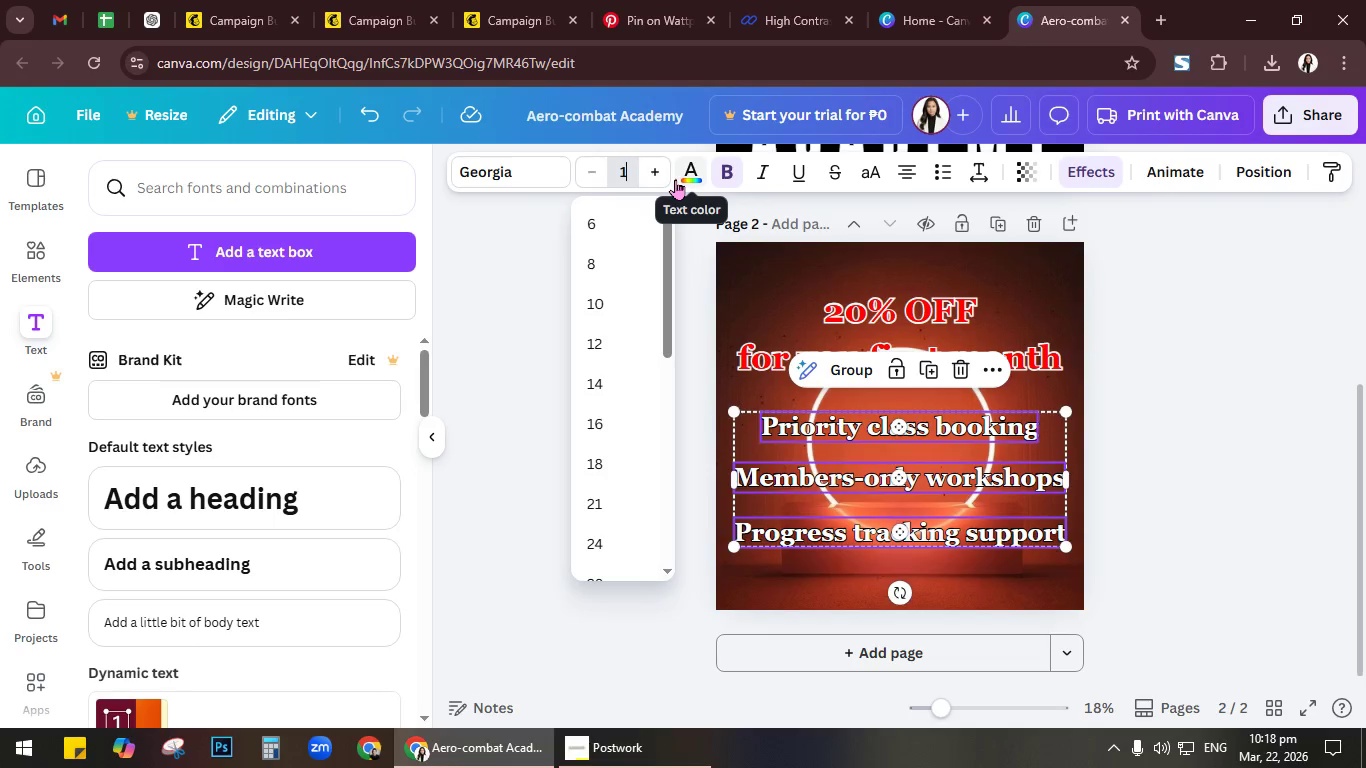 
key(Numpad0)
 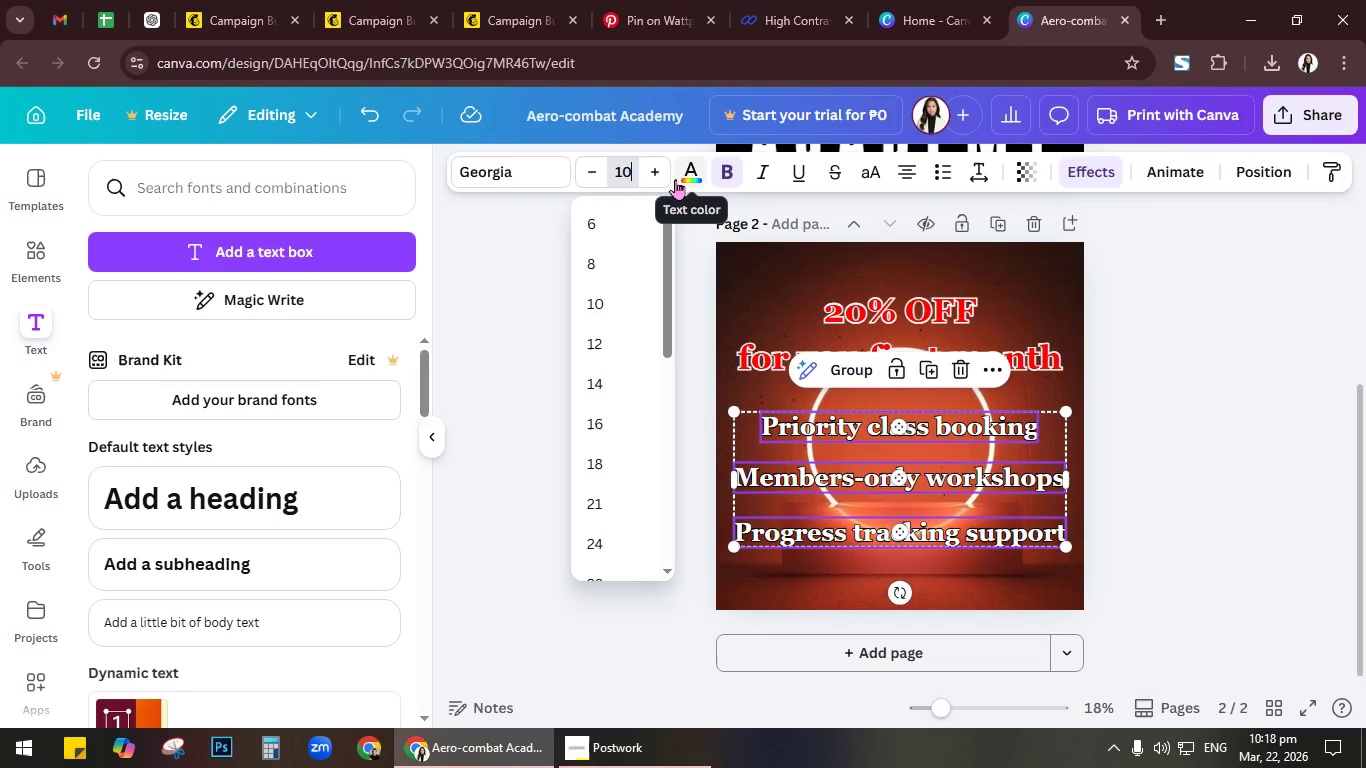 
key(Numpad0)
 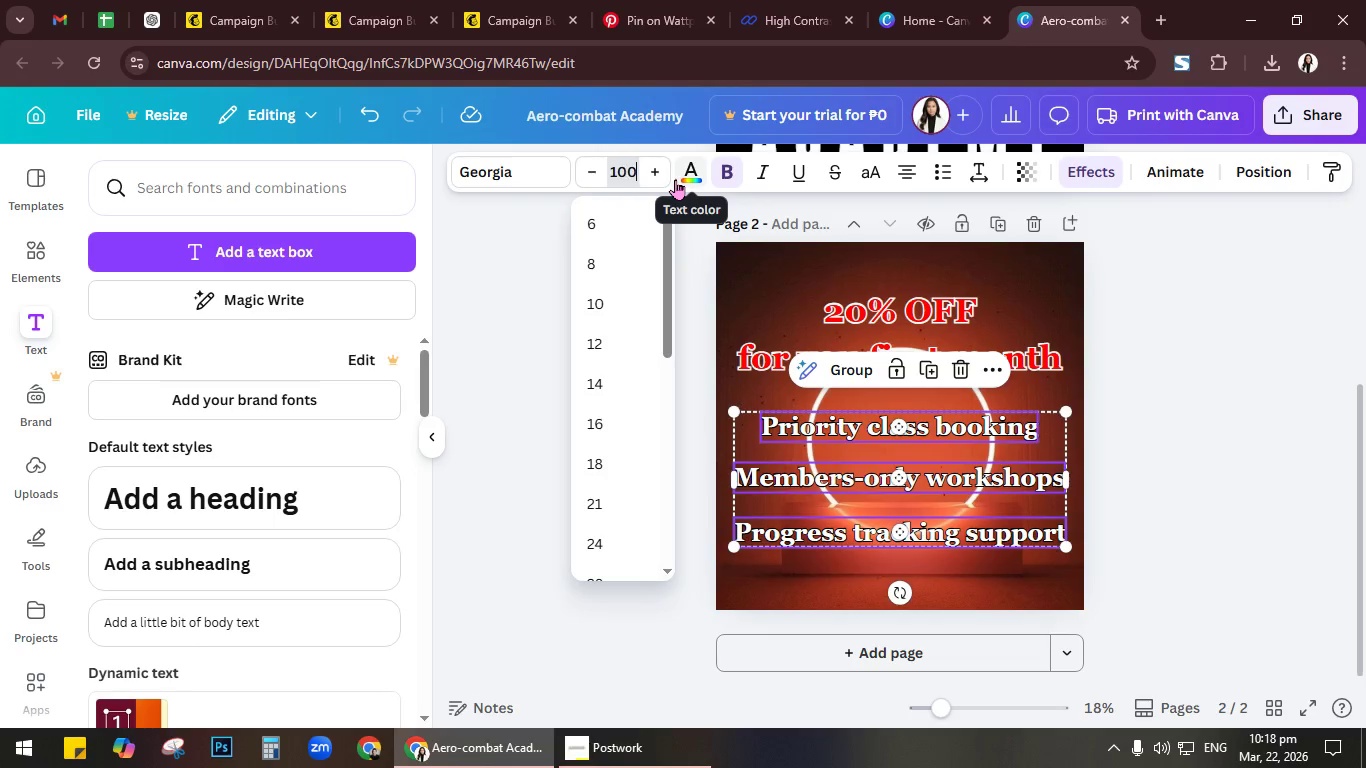 
key(NumpadEnter)
 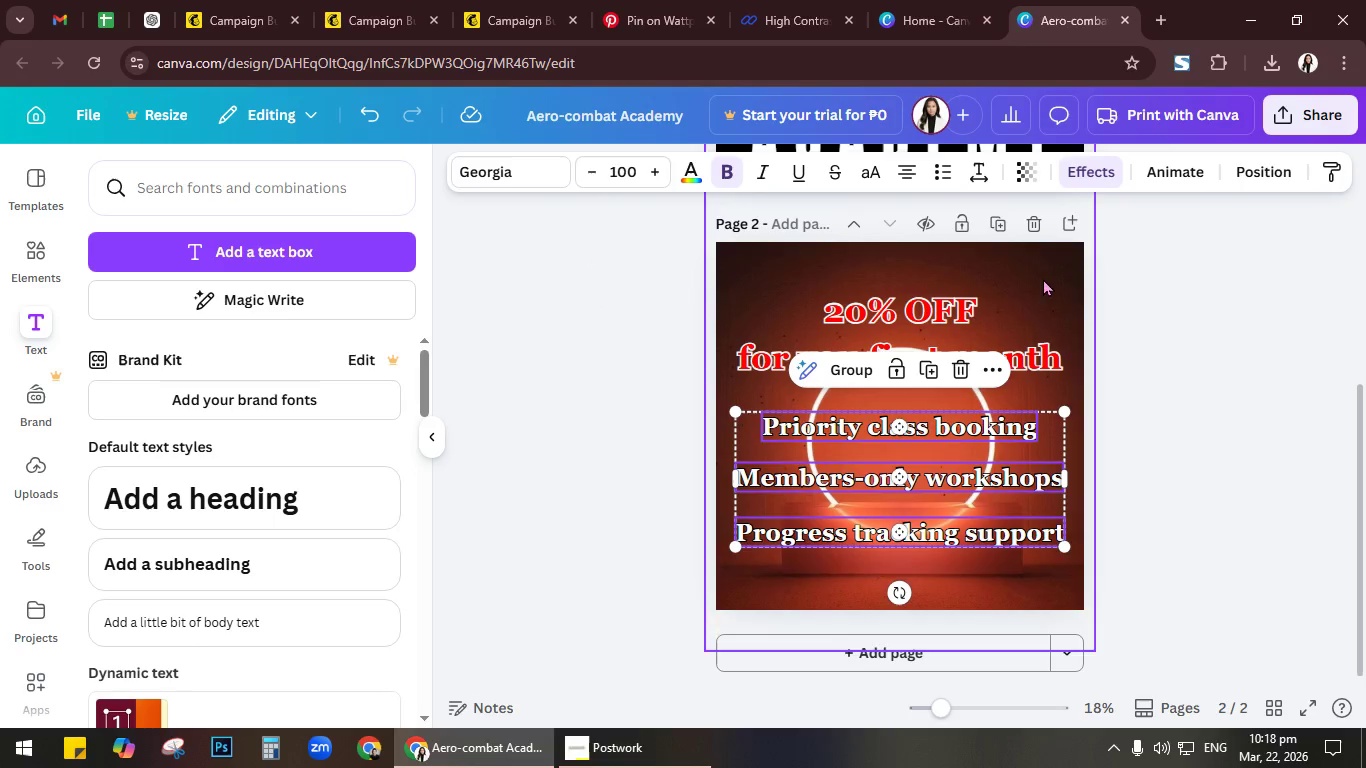 
left_click_drag(start_coordinate=[1144, 302], to_coordinate=[1146, 297])
 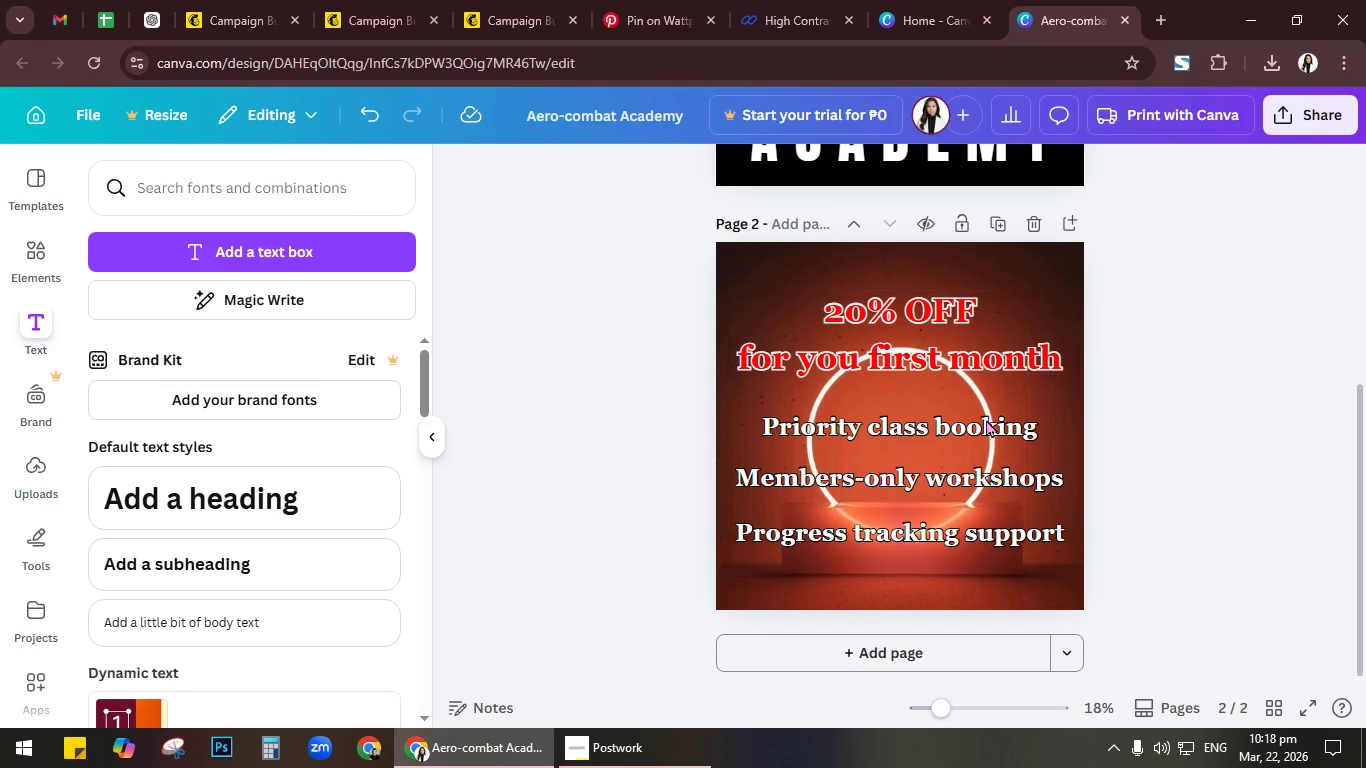 
left_click_drag(start_coordinate=[977, 417], to_coordinate=[975, 431])
 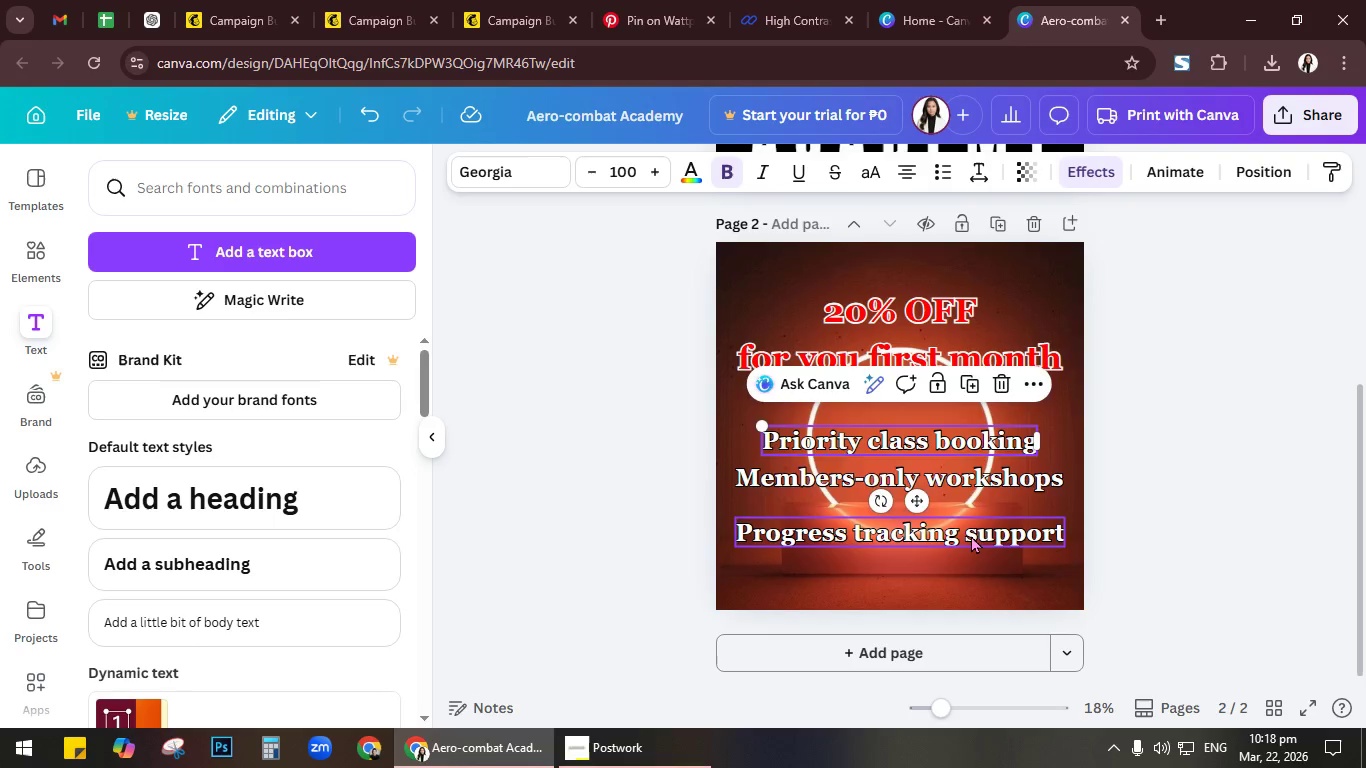 
left_click_drag(start_coordinate=[971, 534], to_coordinate=[970, 515])
 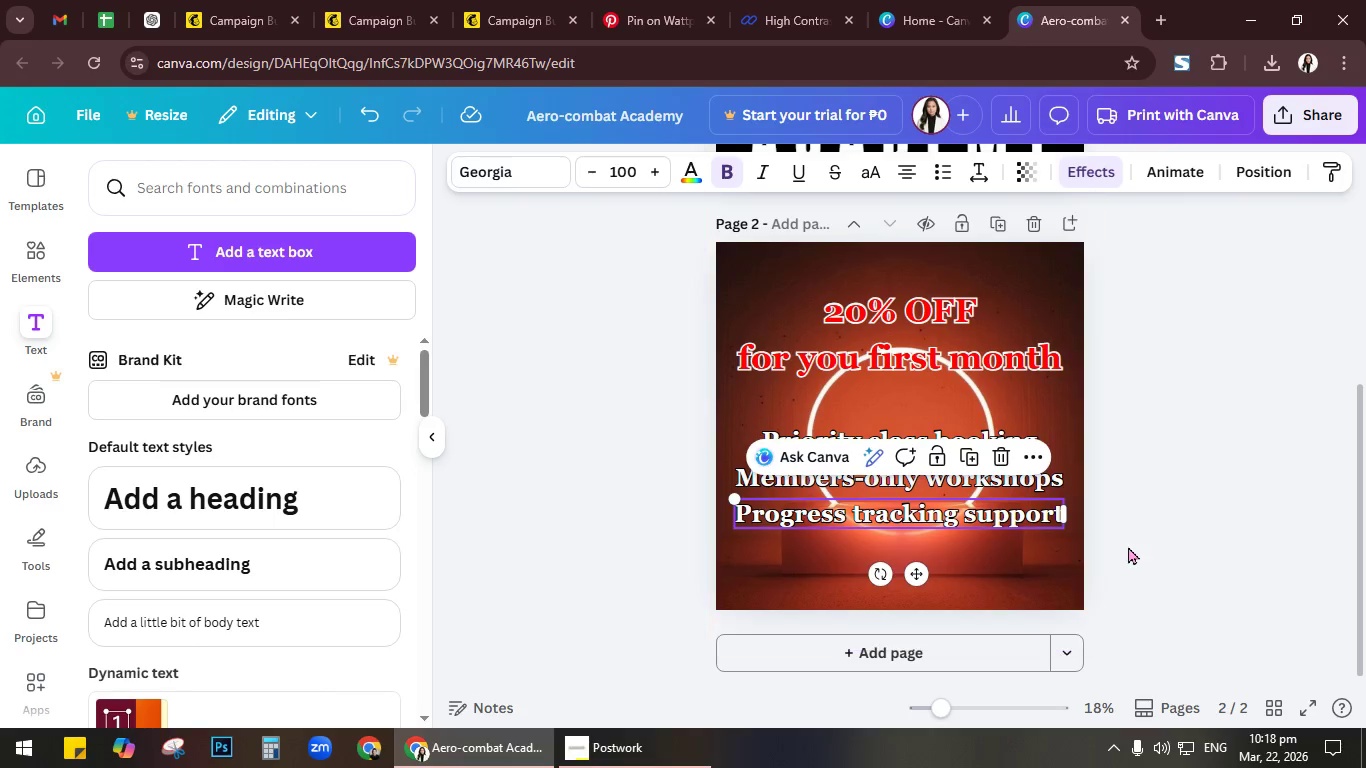 
left_click([1128, 546])
 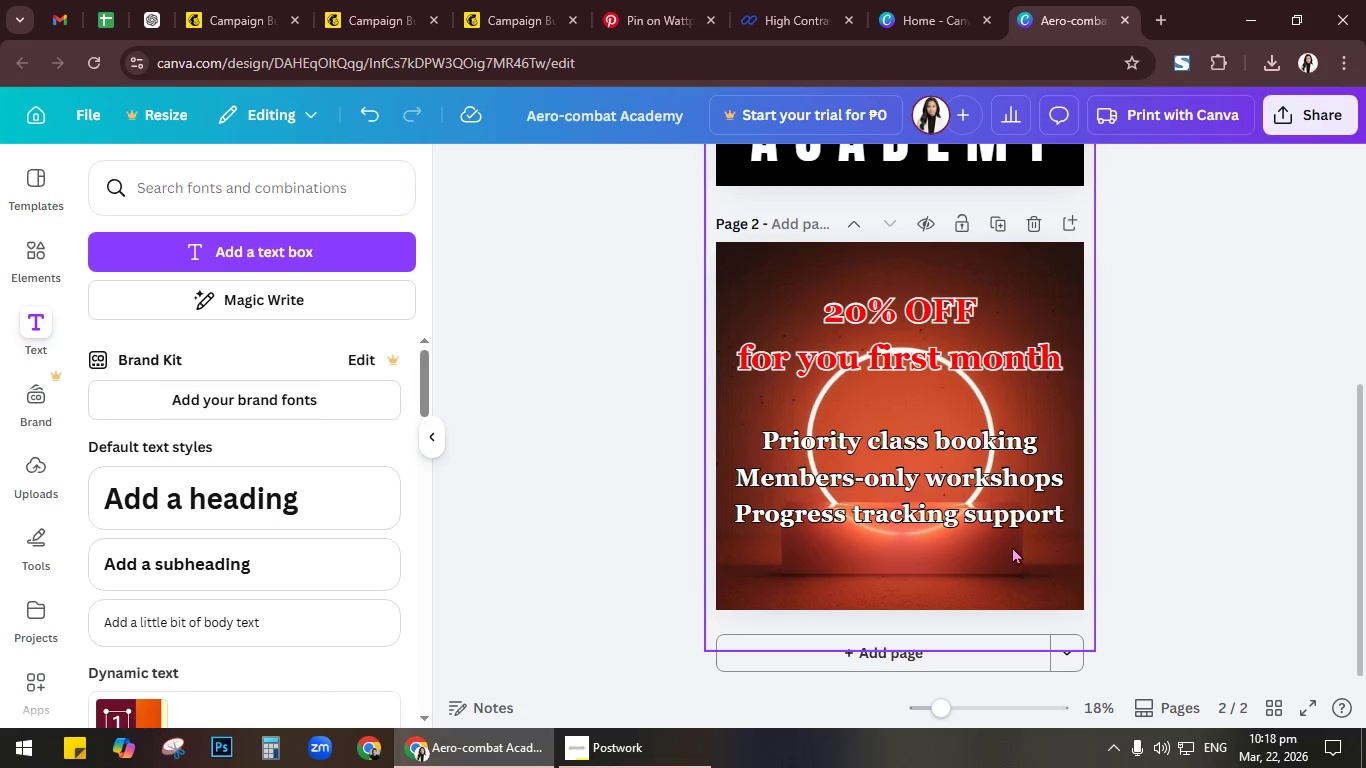 
left_click_drag(start_coordinate=[1012, 546], to_coordinate=[854, 406])
 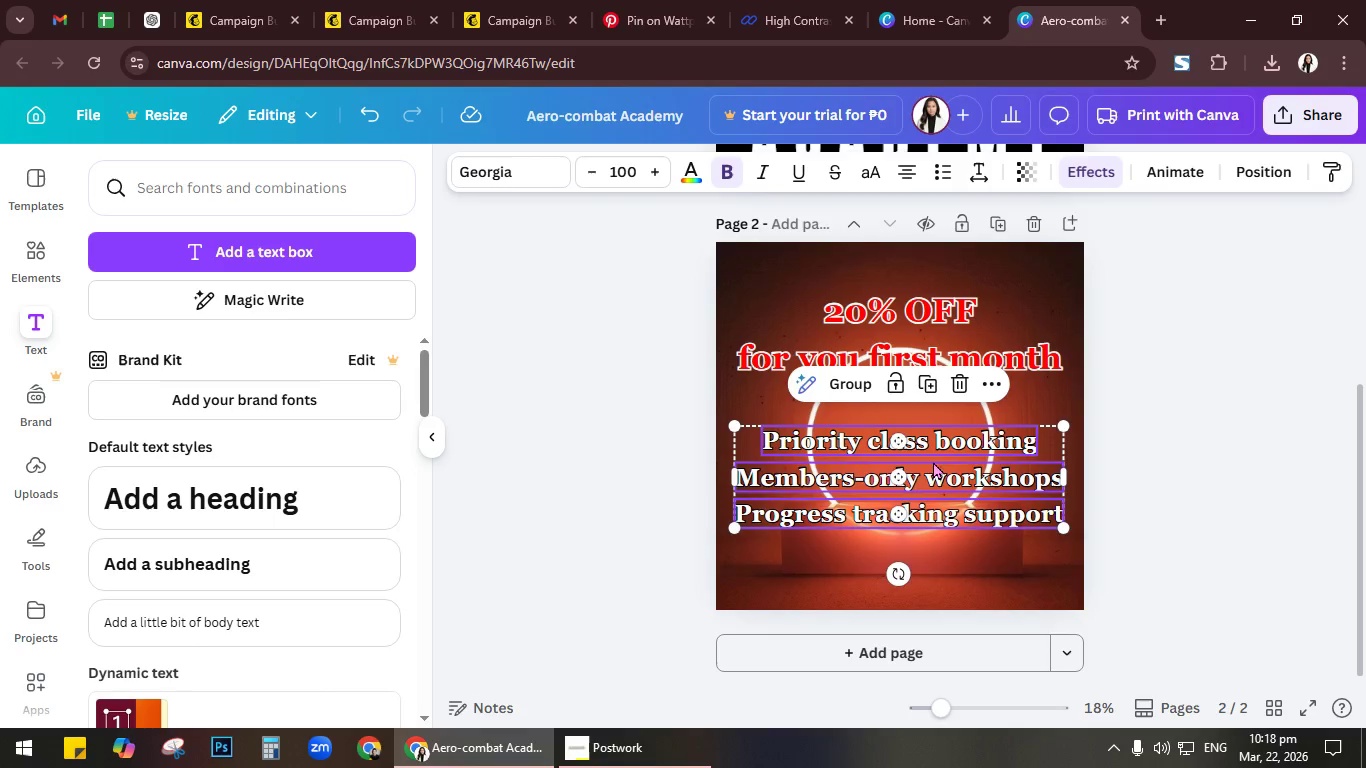 
left_click_drag(start_coordinate=[933, 461], to_coordinate=[933, 472])
 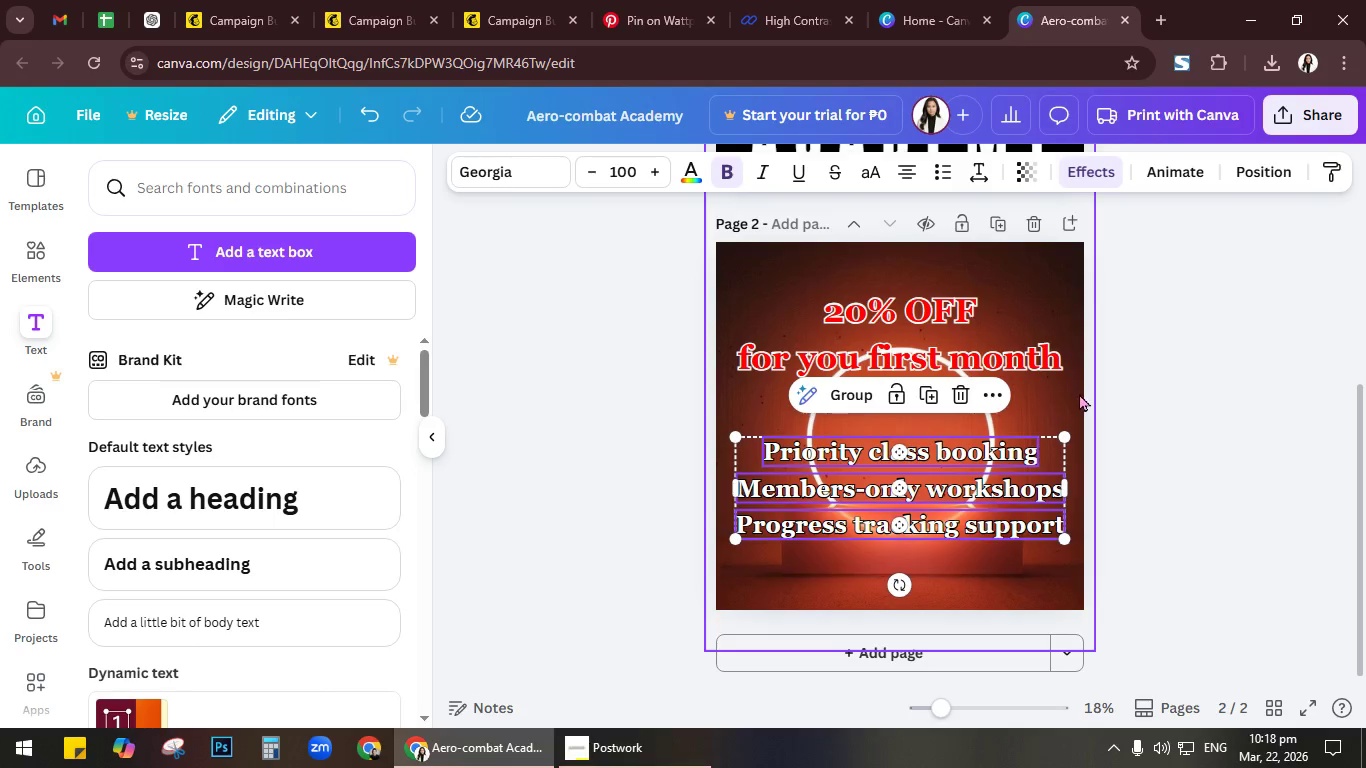 
left_click([1079, 393])
 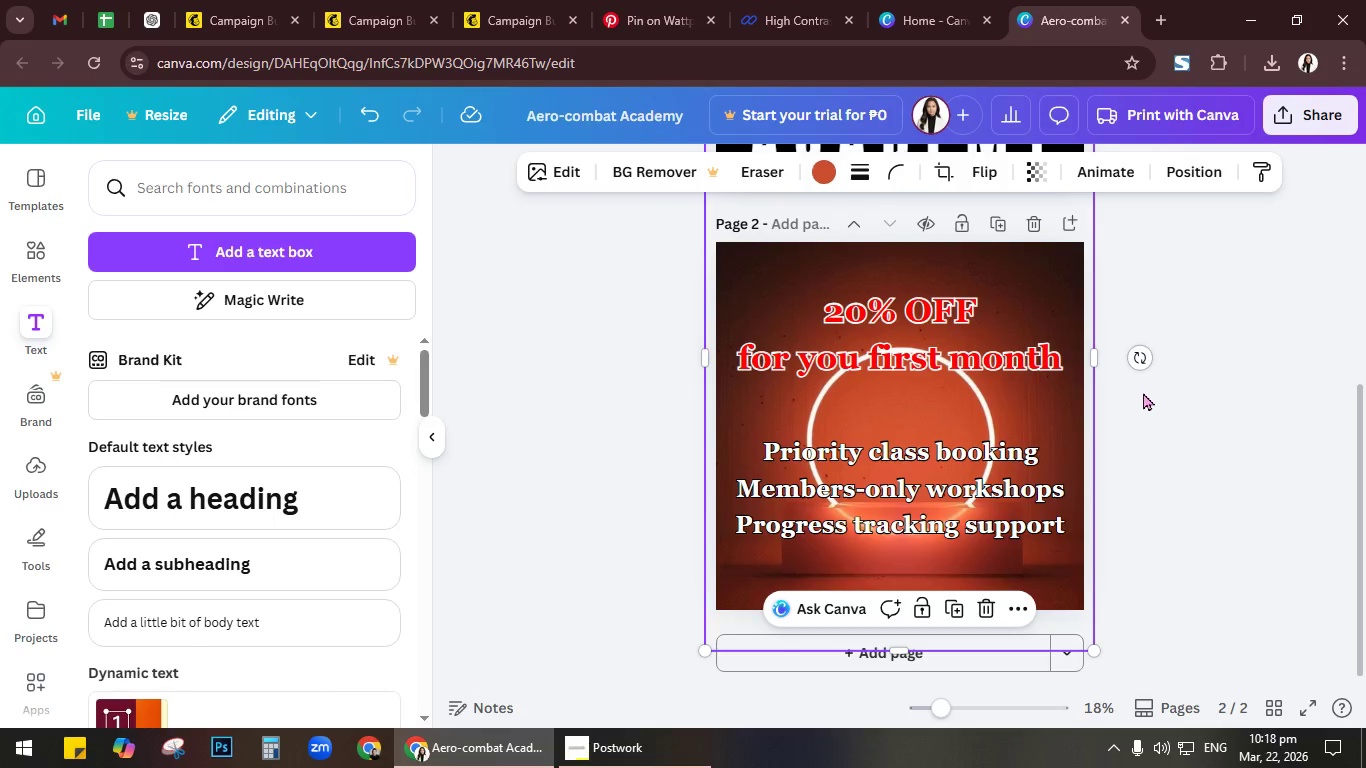 
left_click([1140, 405])
 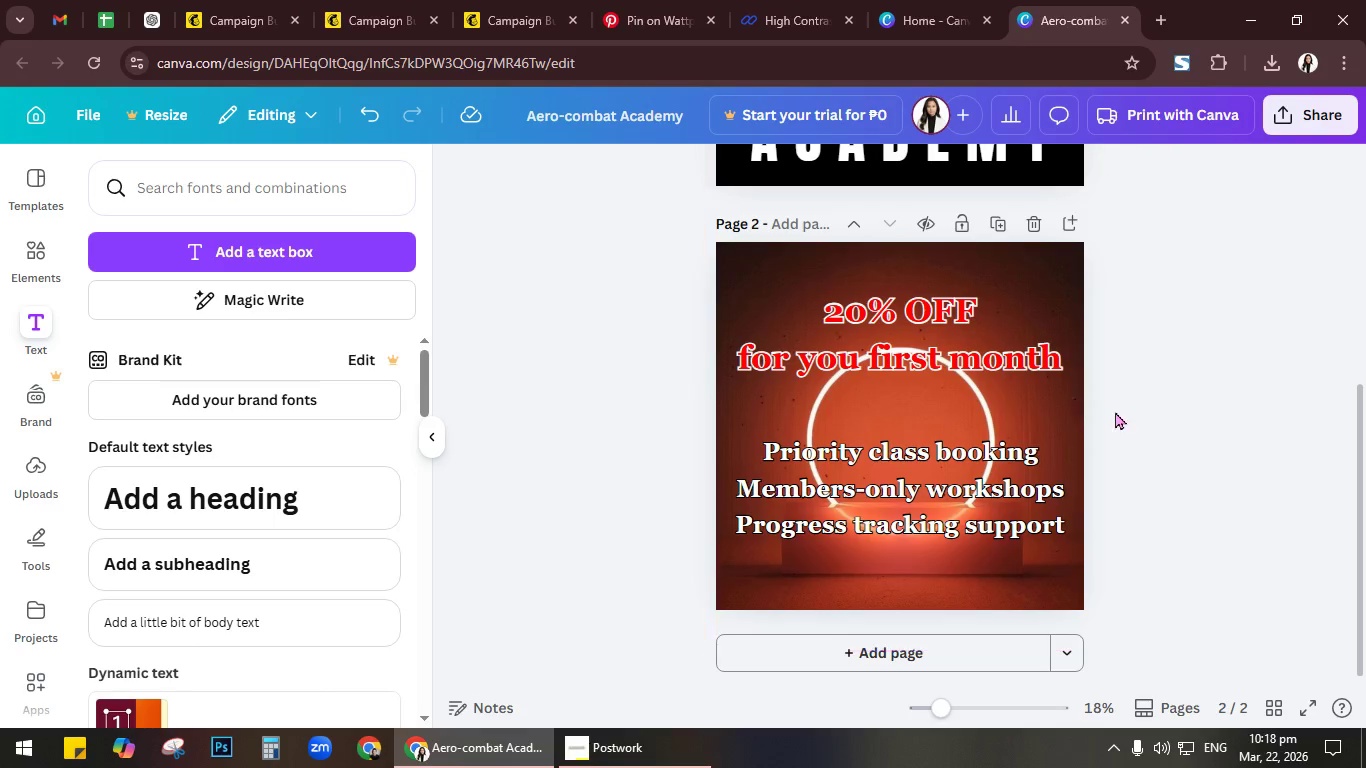 
left_click([1067, 416])
 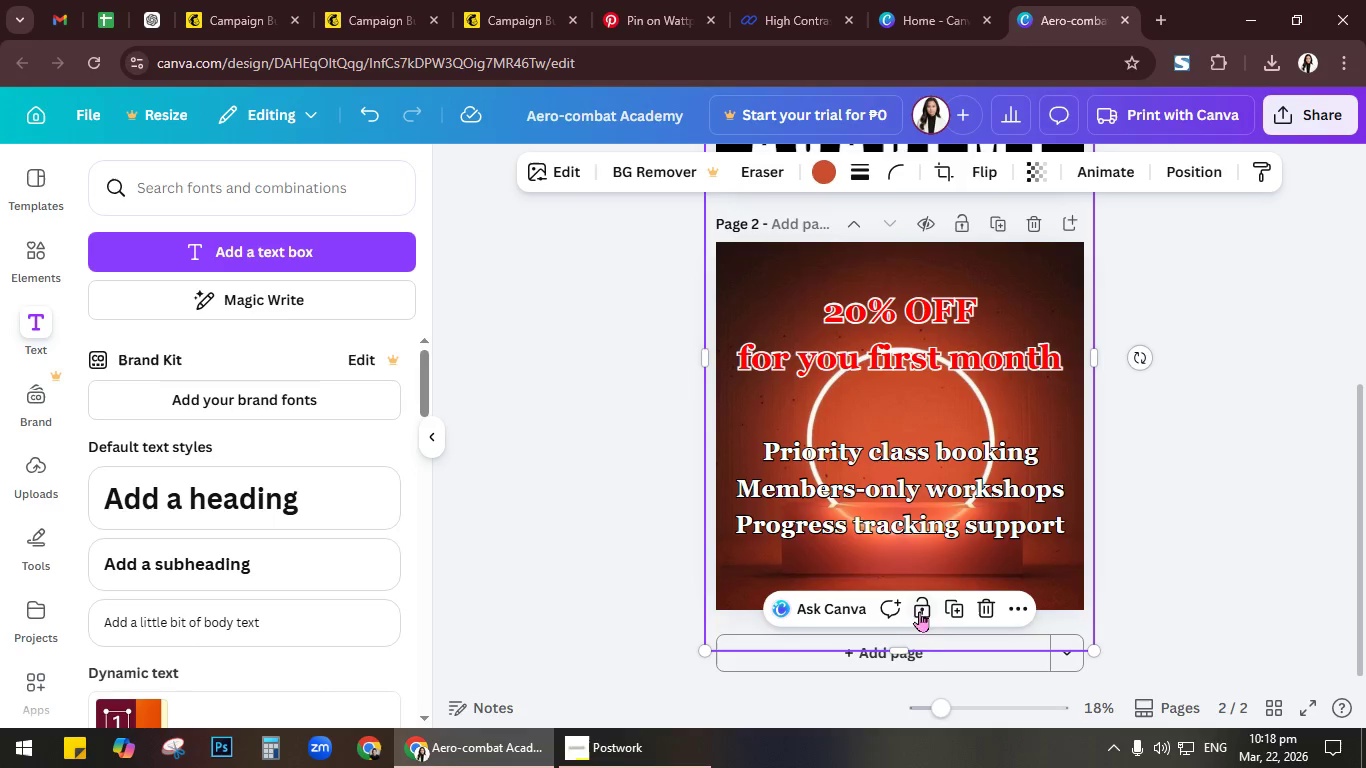 
double_click([1305, 546])
 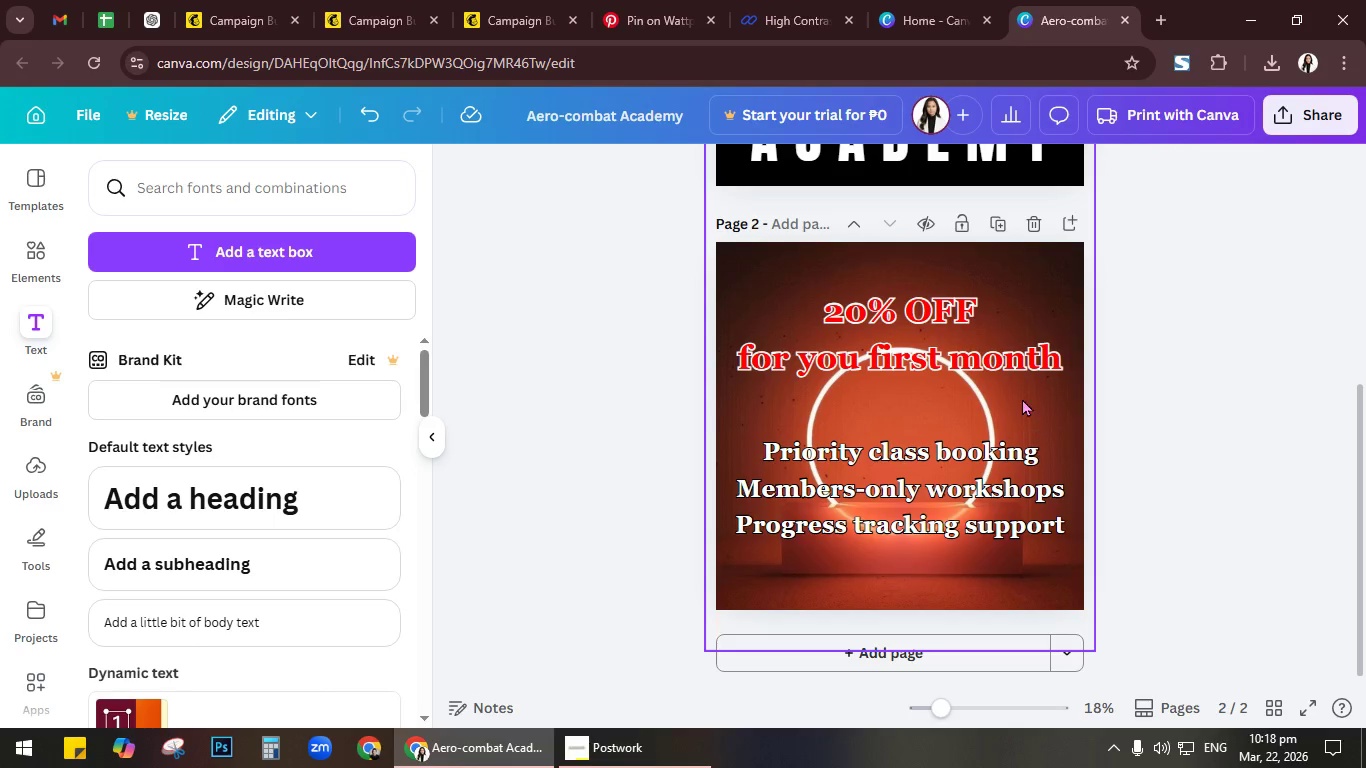 
left_click_drag(start_coordinate=[1021, 398], to_coordinate=[825, 225])
 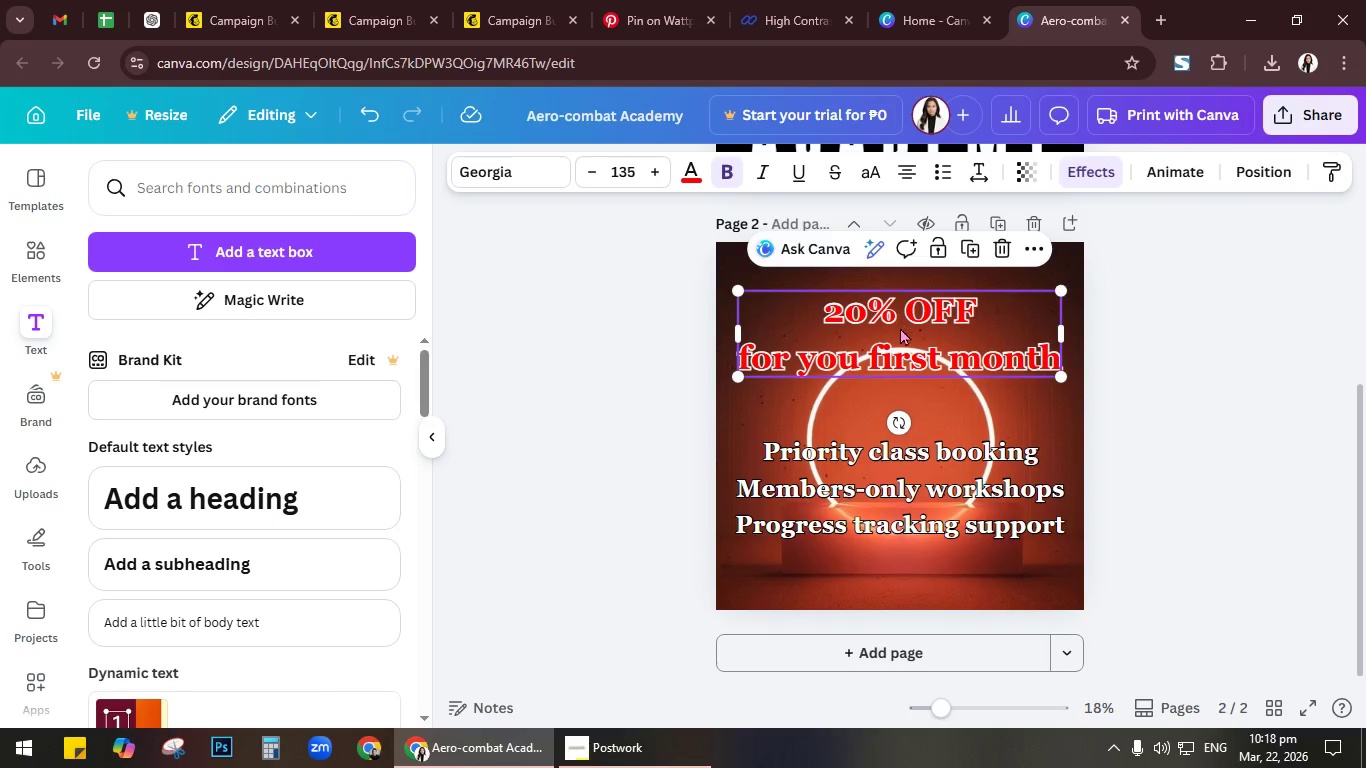 
left_click_drag(start_coordinate=[901, 328], to_coordinate=[901, 347])
 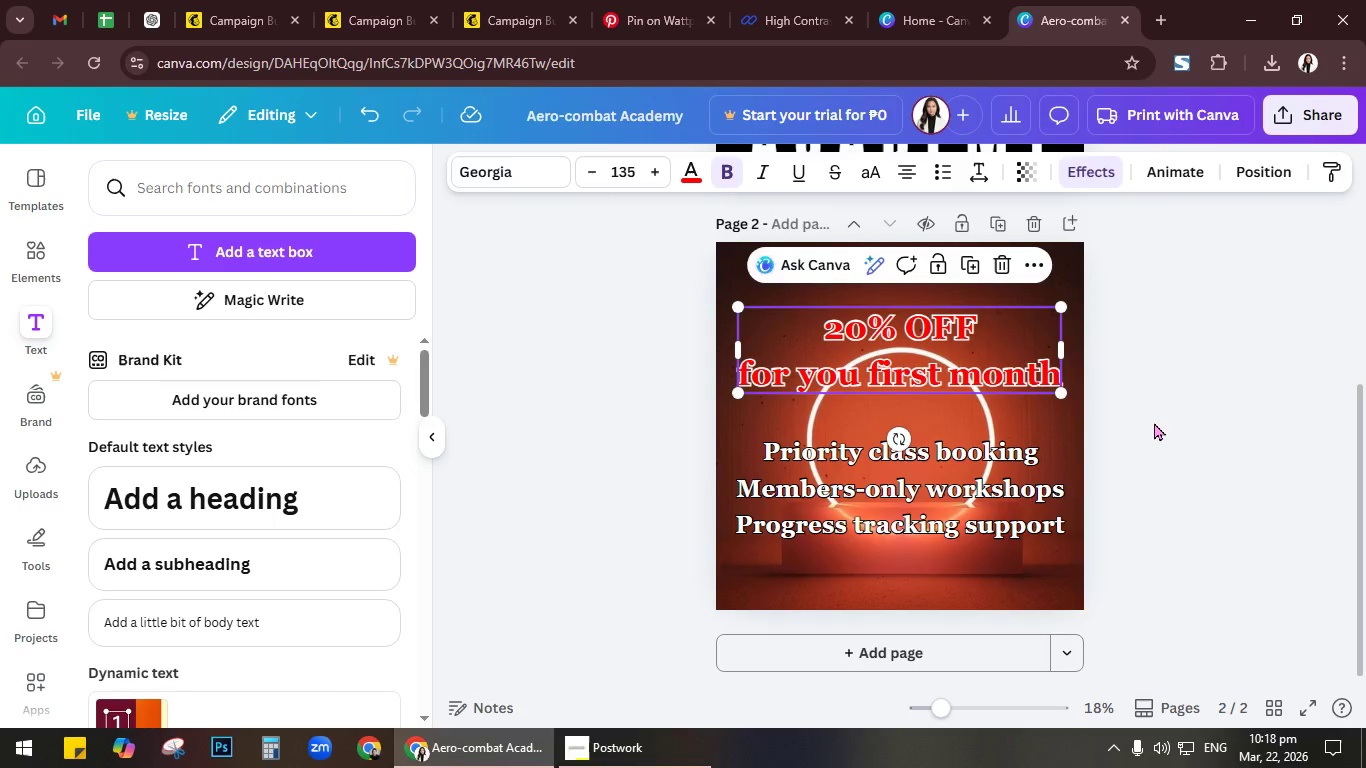 
left_click([1154, 422])
 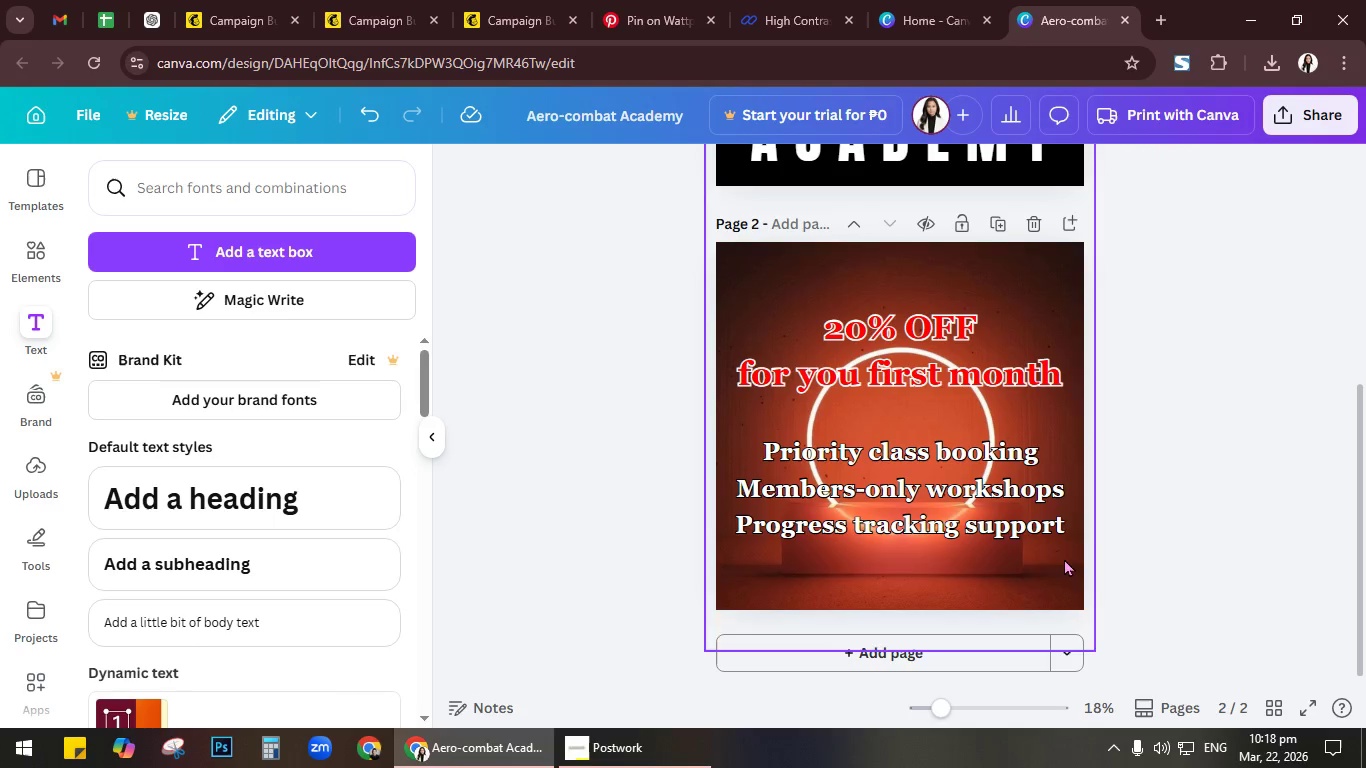 
left_click_drag(start_coordinate=[1059, 559], to_coordinate=[871, 412])
 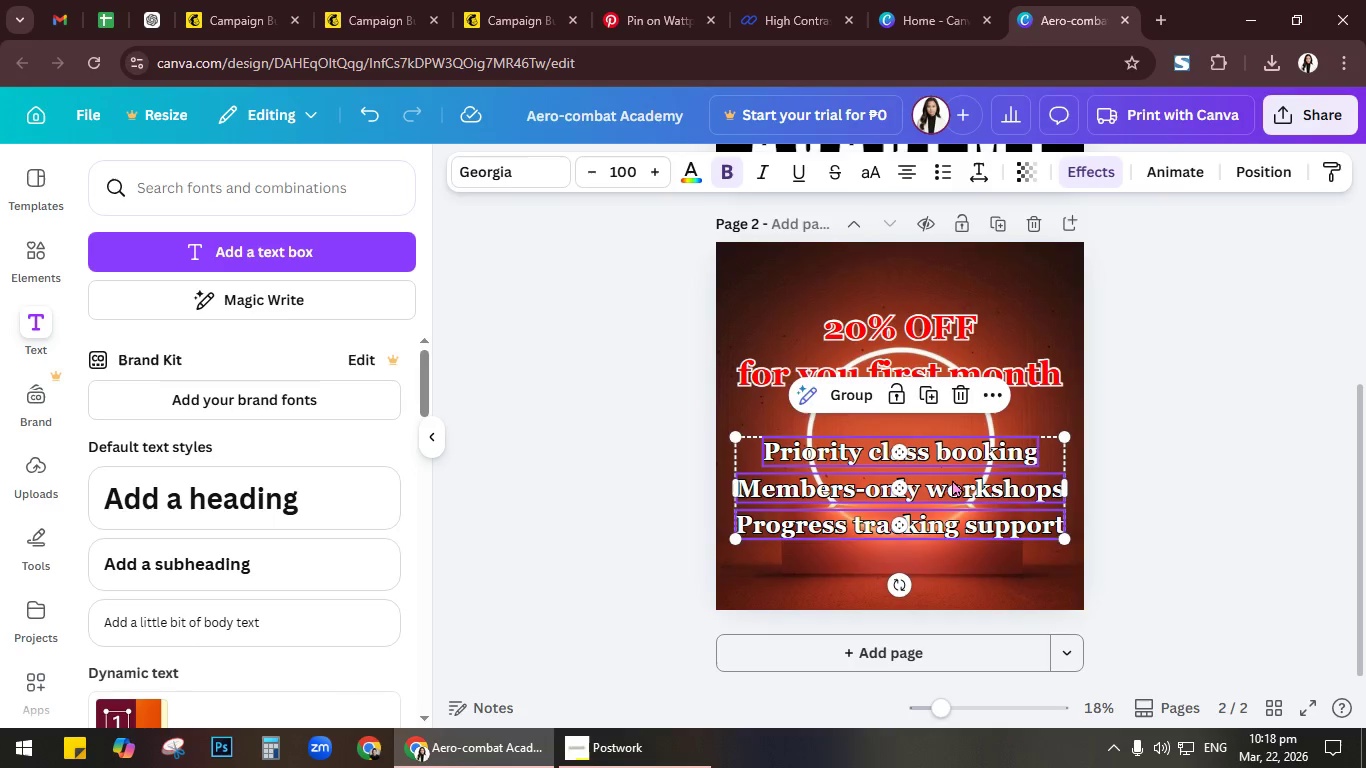 
left_click_drag(start_coordinate=[952, 479], to_coordinate=[952, 463])
 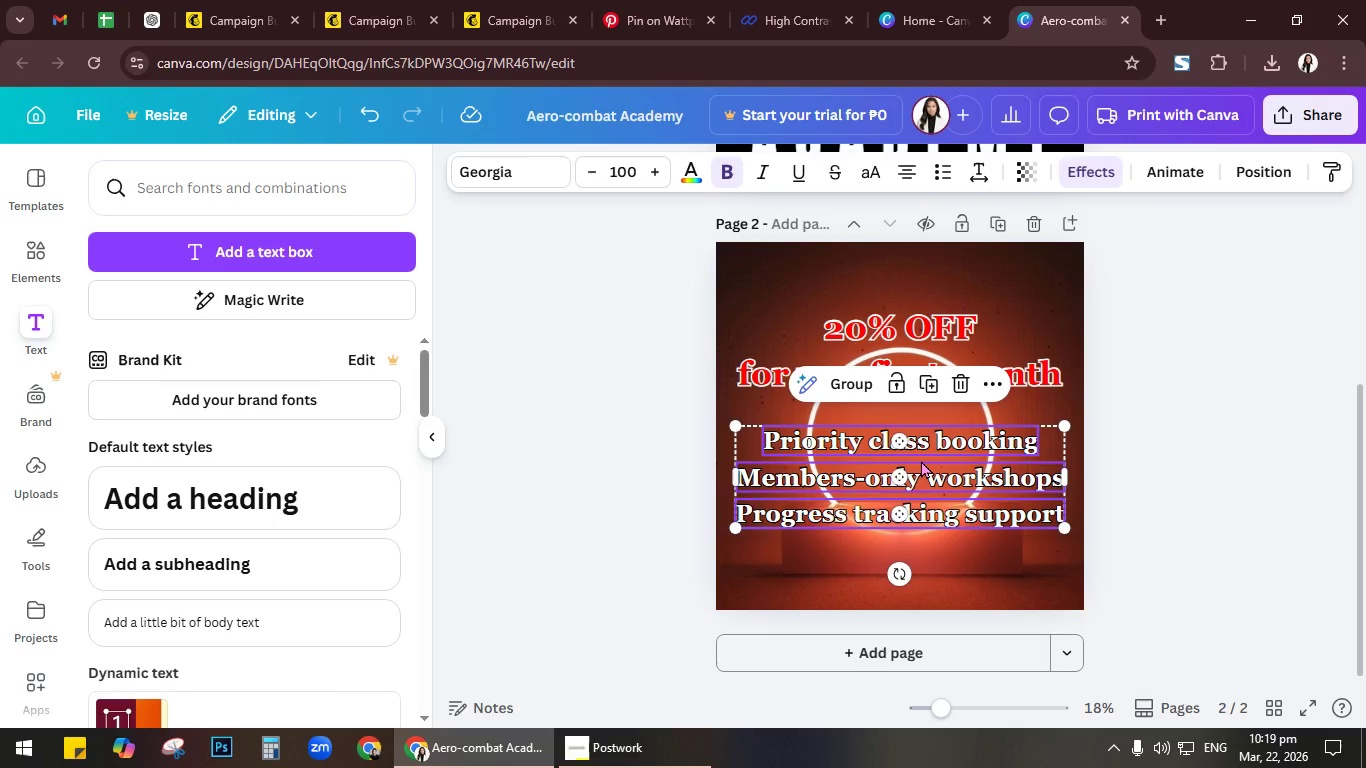 
wait(7.09)
 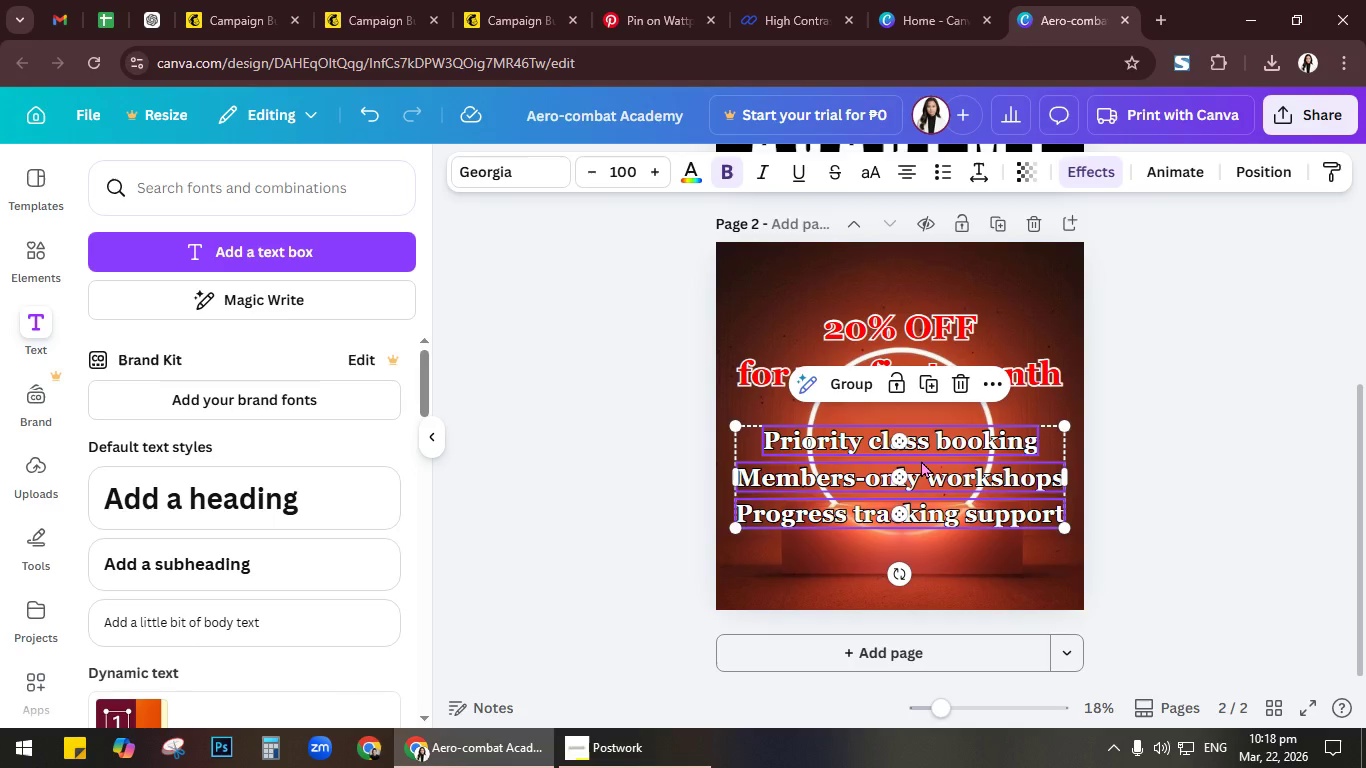 
scroll: coordinate [912, 505], scroll_direction: up, amount: 3.0
 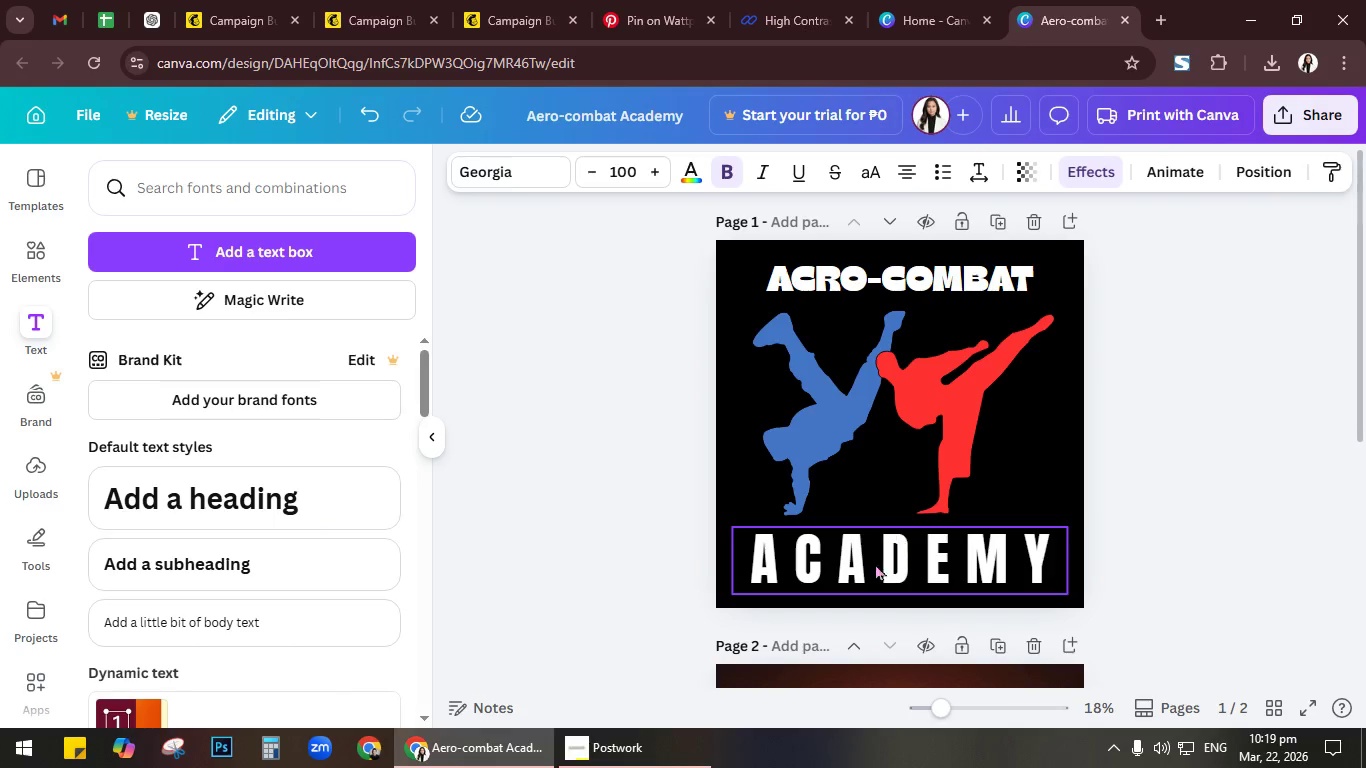 
left_click([869, 568])
 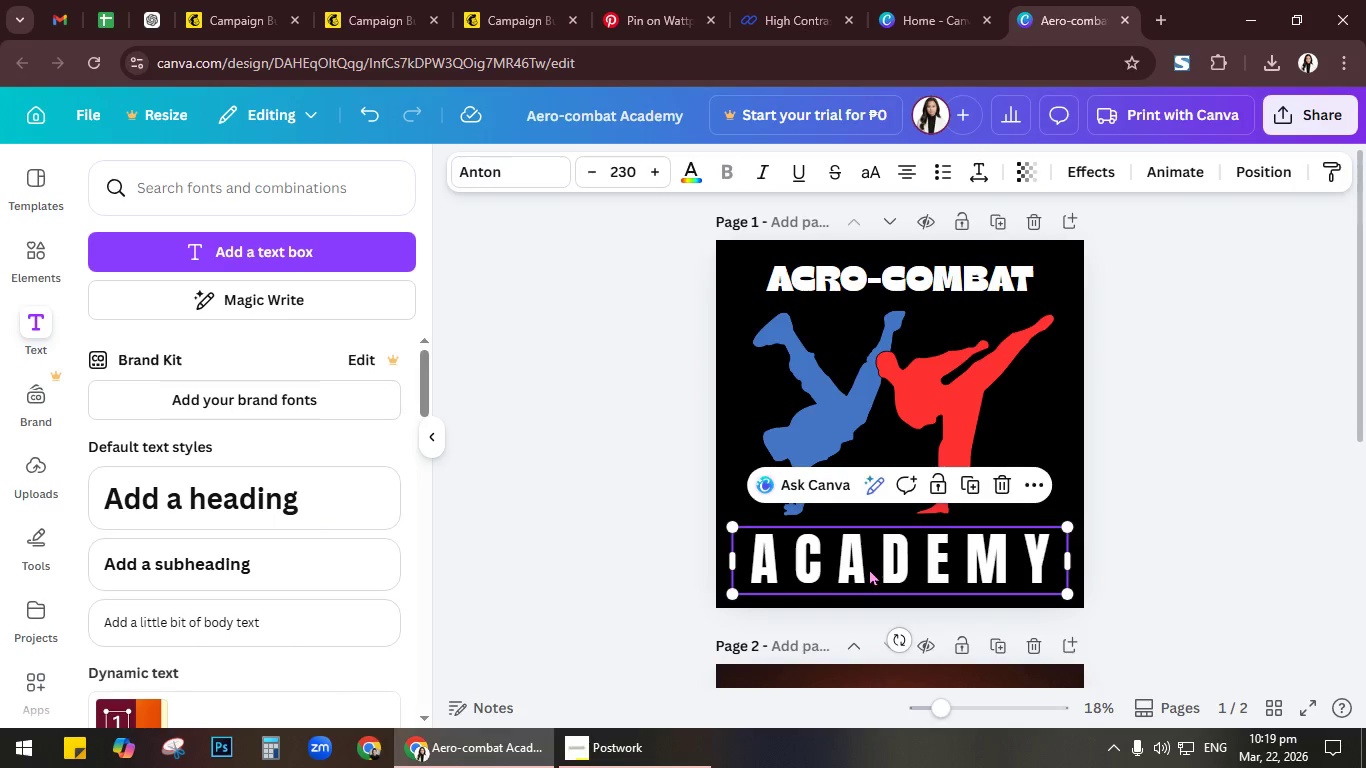 
scroll: coordinate [869, 567], scroll_direction: down, amount: 2.0
 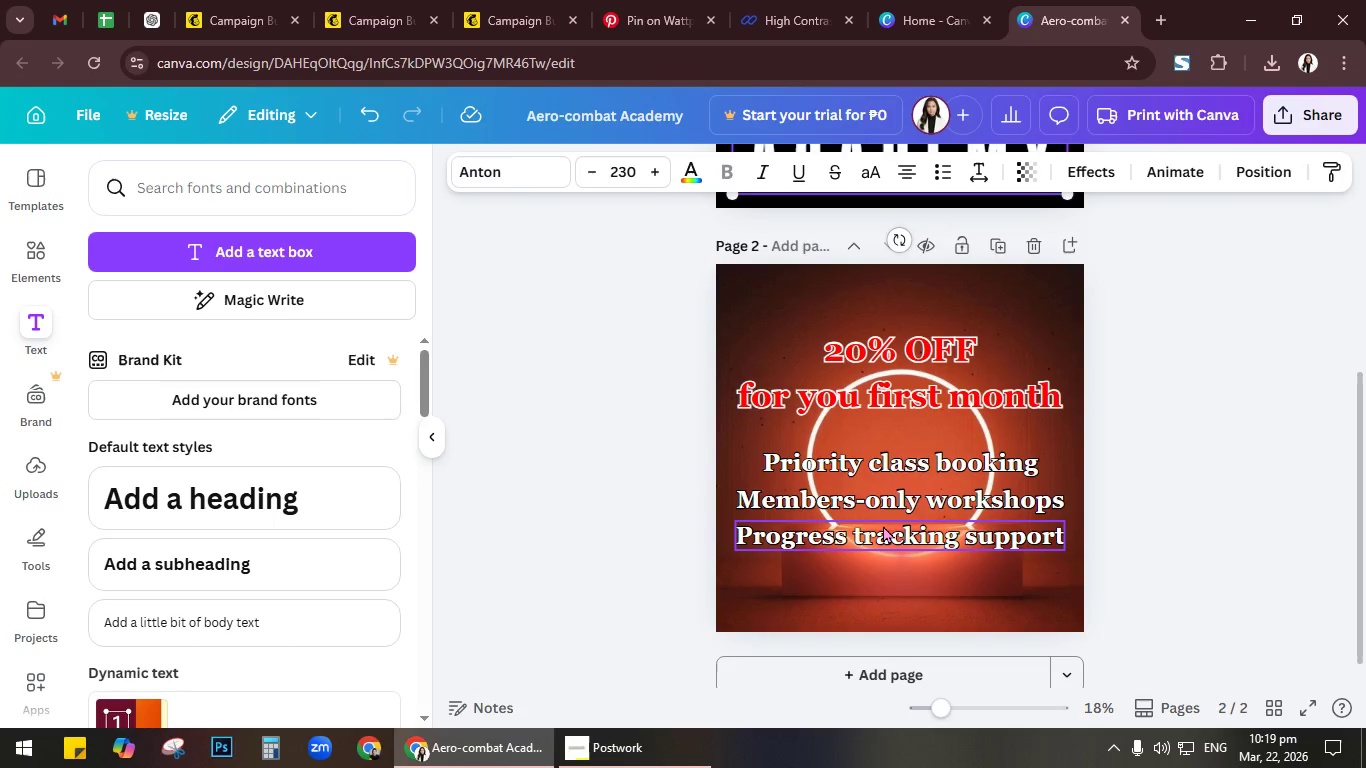 
left_click([883, 523])
 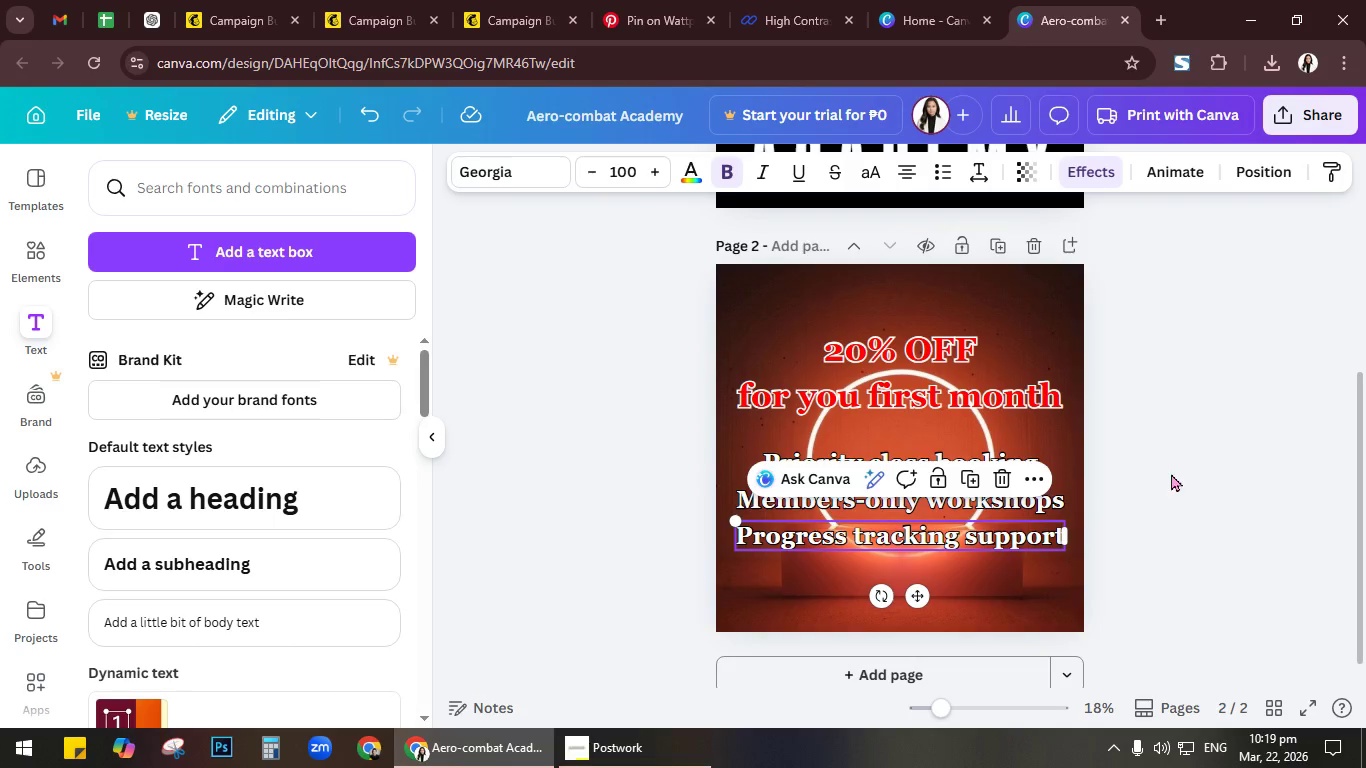 
left_click([1158, 474])
 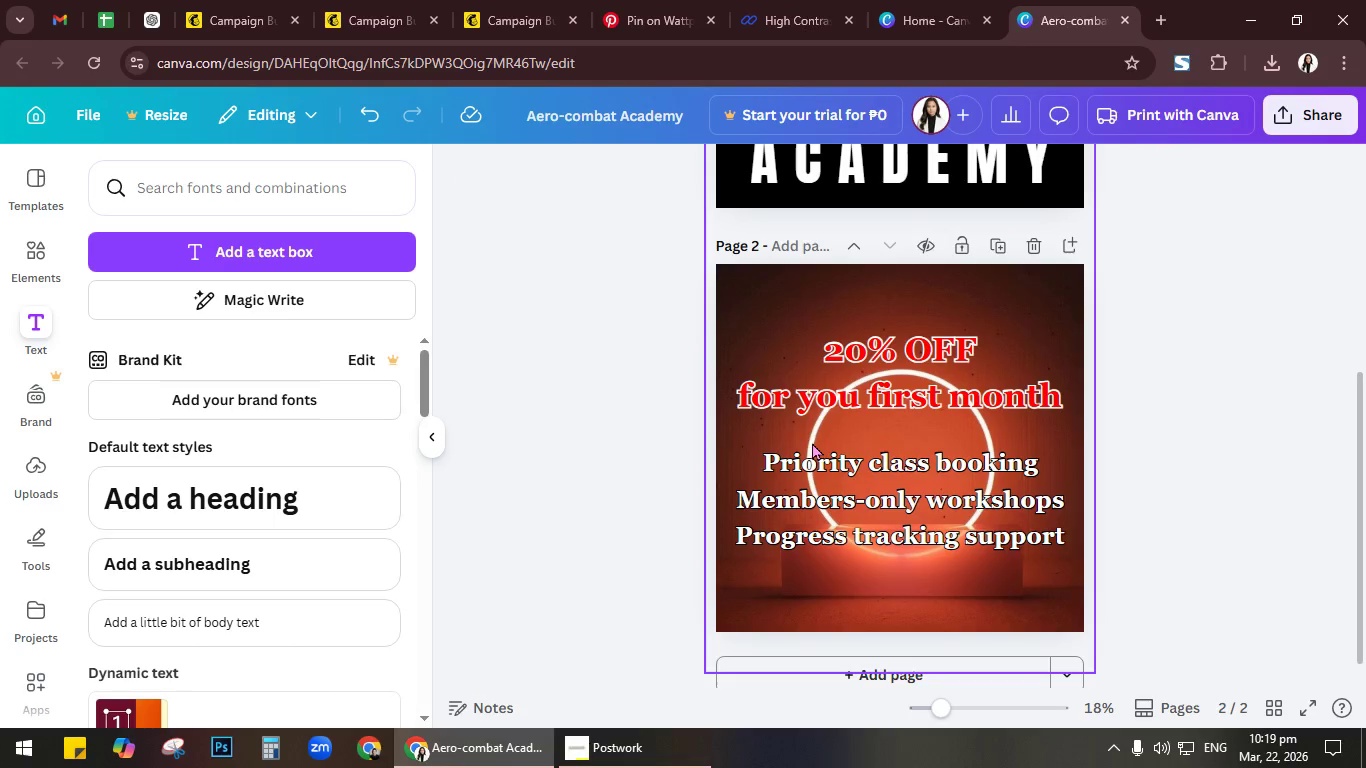 
left_click_drag(start_coordinate=[812, 442], to_coordinate=[863, 573])
 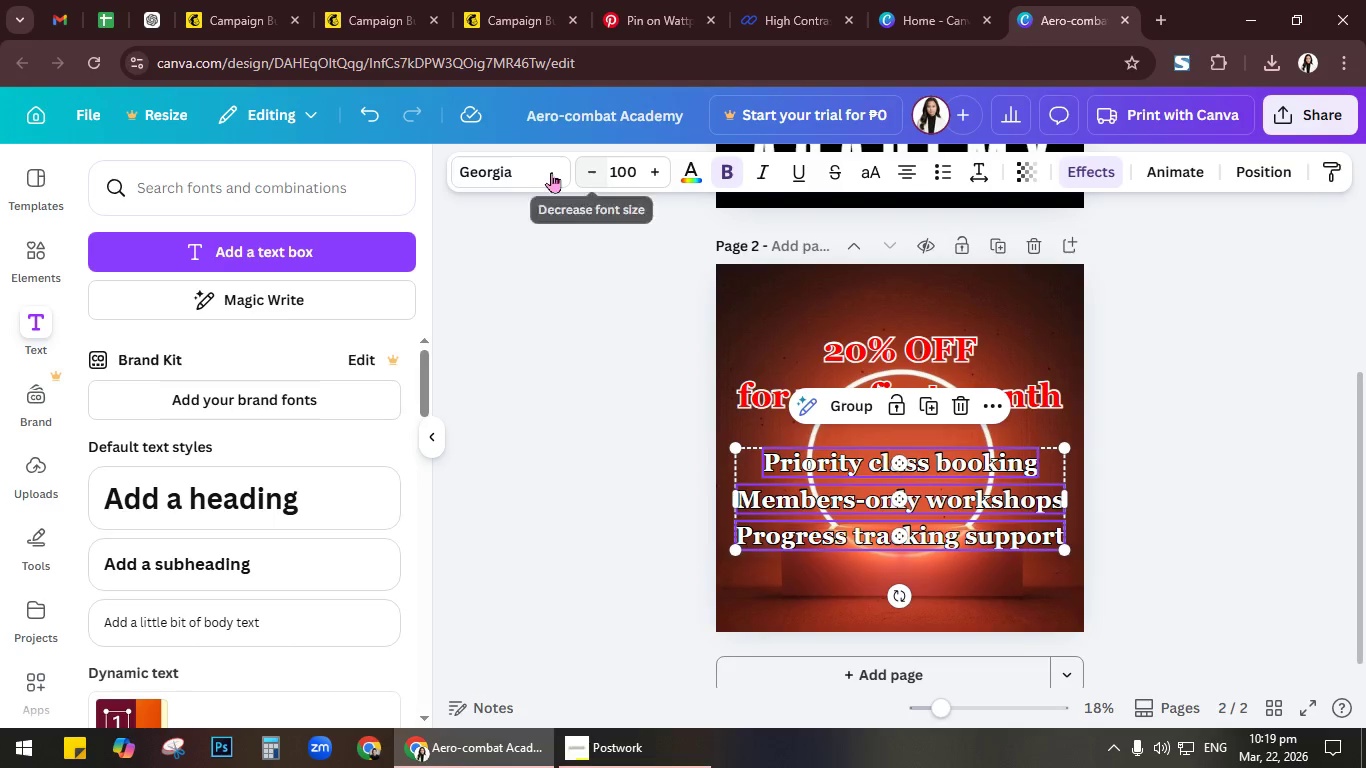 
left_click([549, 172])
 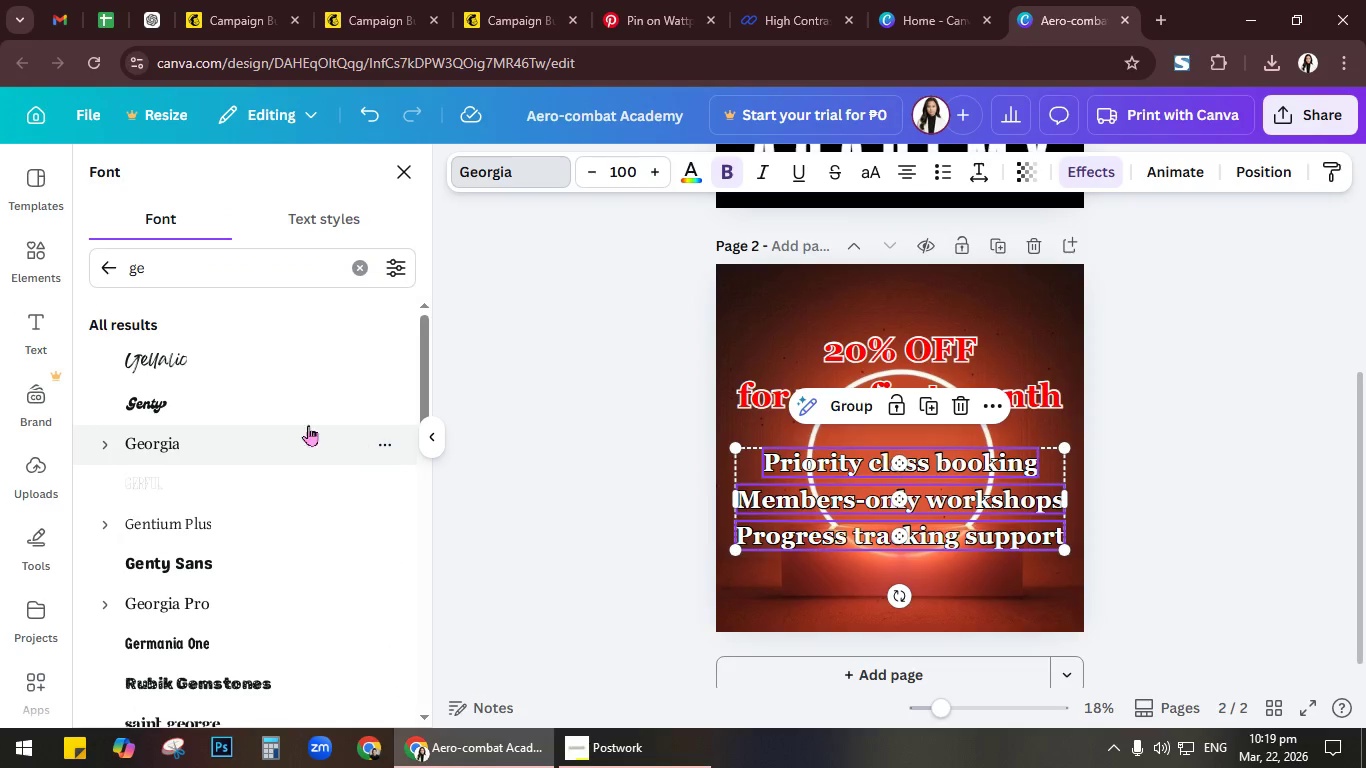 
scroll: coordinate [285, 418], scroll_direction: up, amount: 7.0
 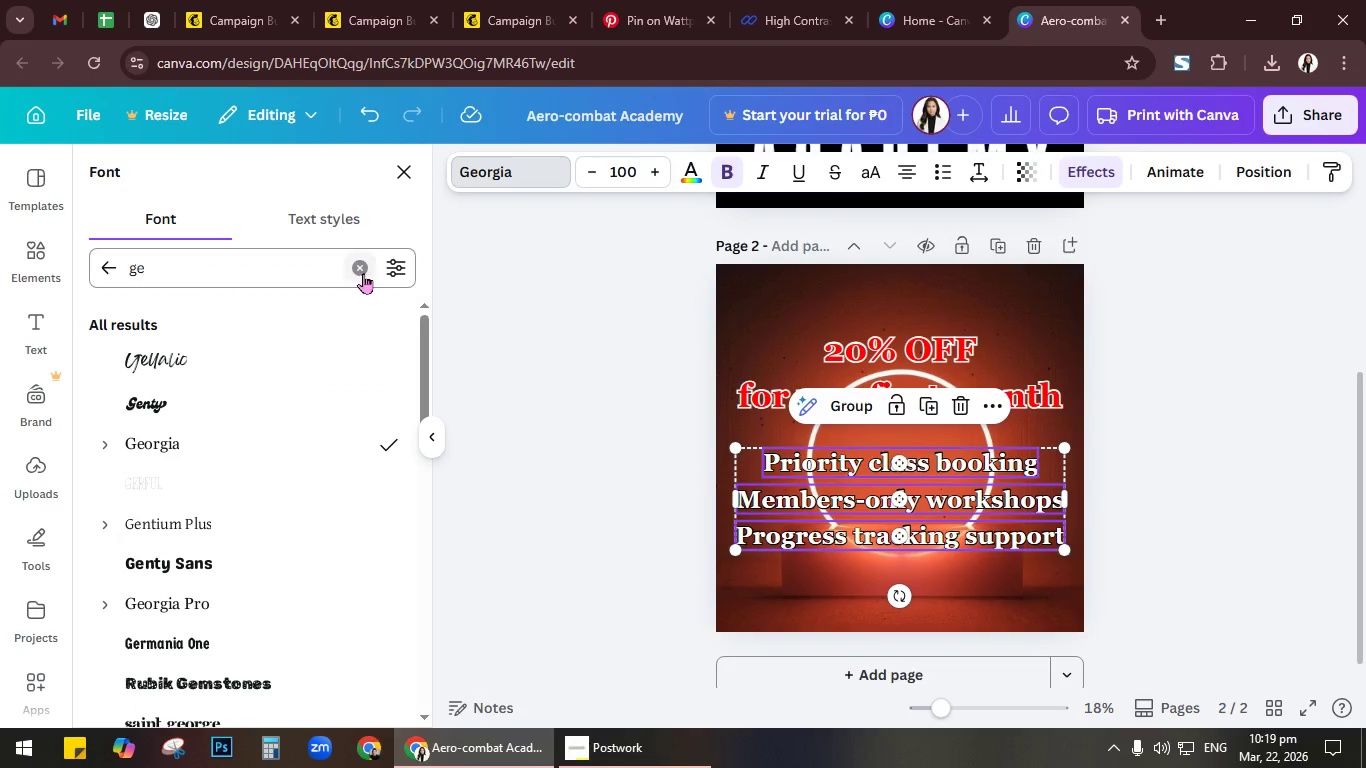 
left_click([364, 273])
 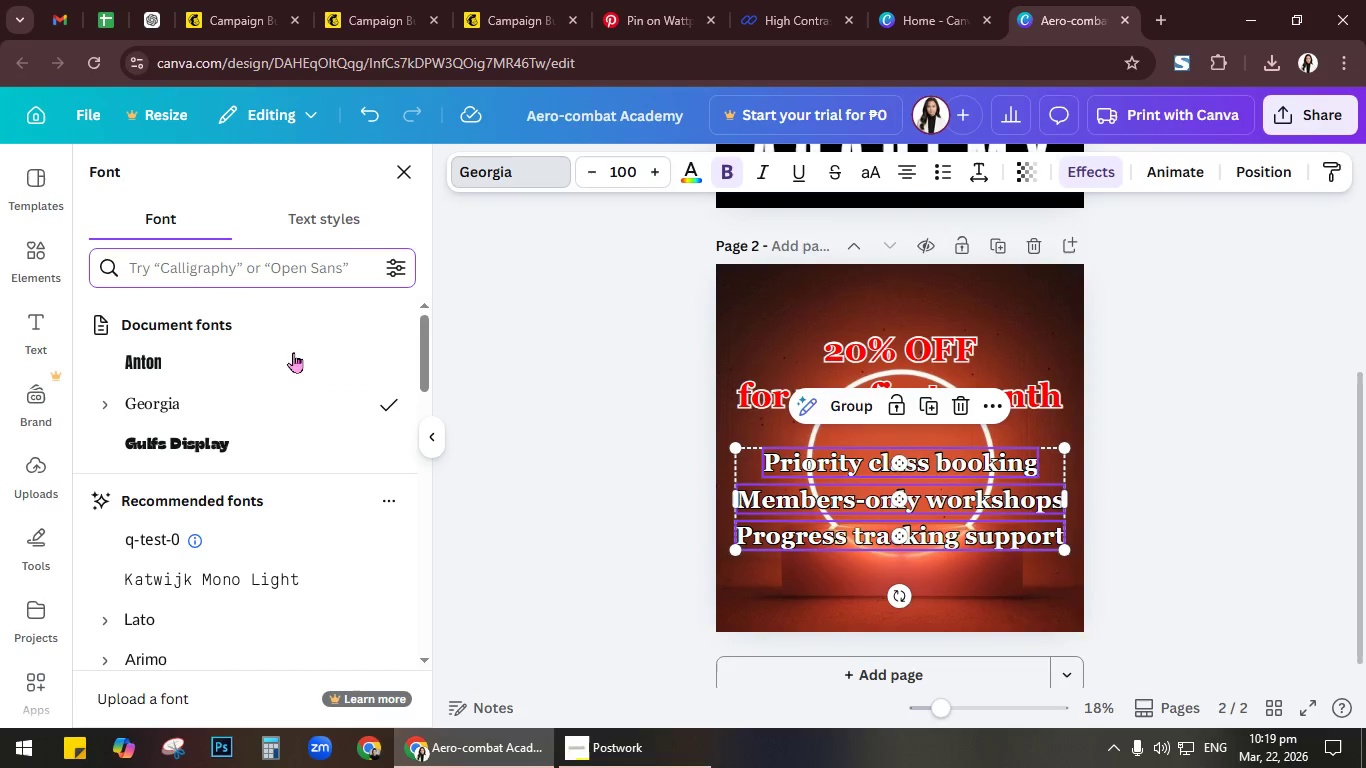 
left_click([288, 354])
 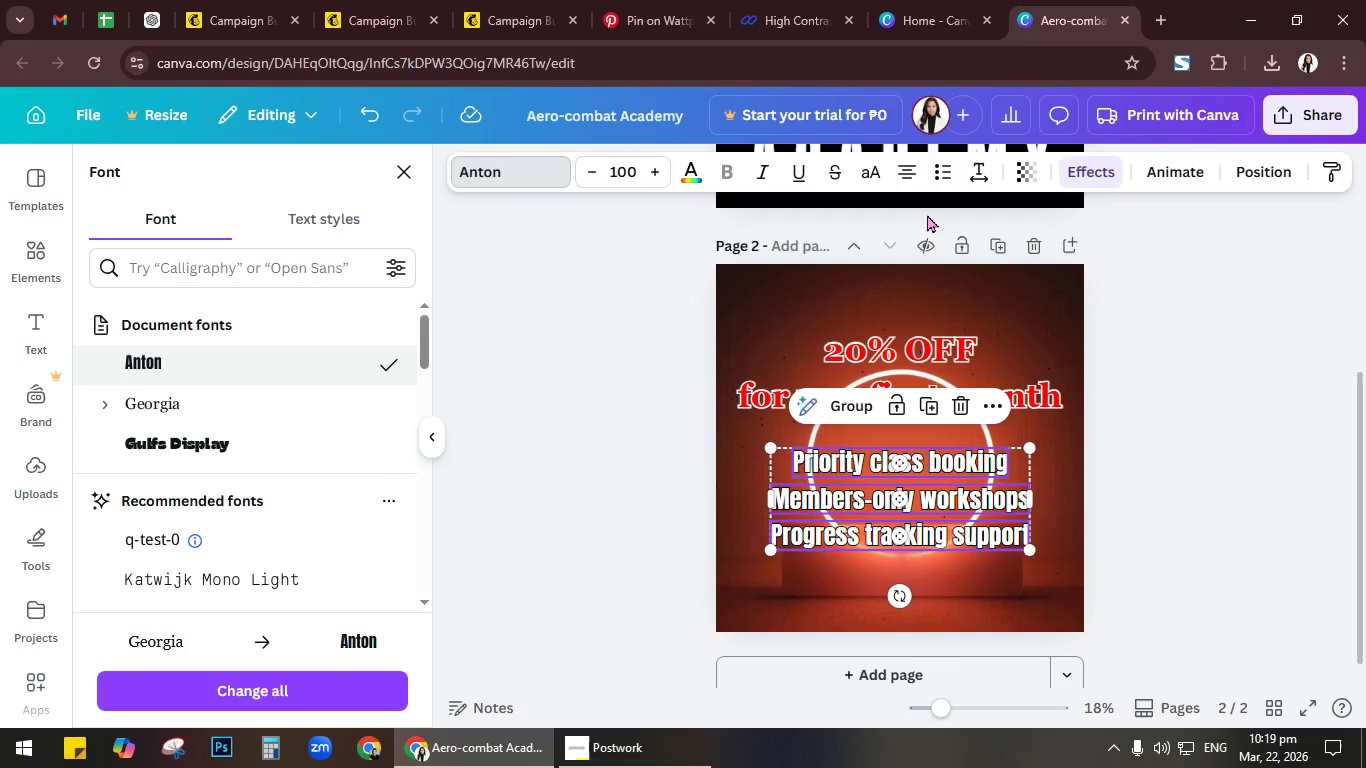 
left_click([987, 179])
 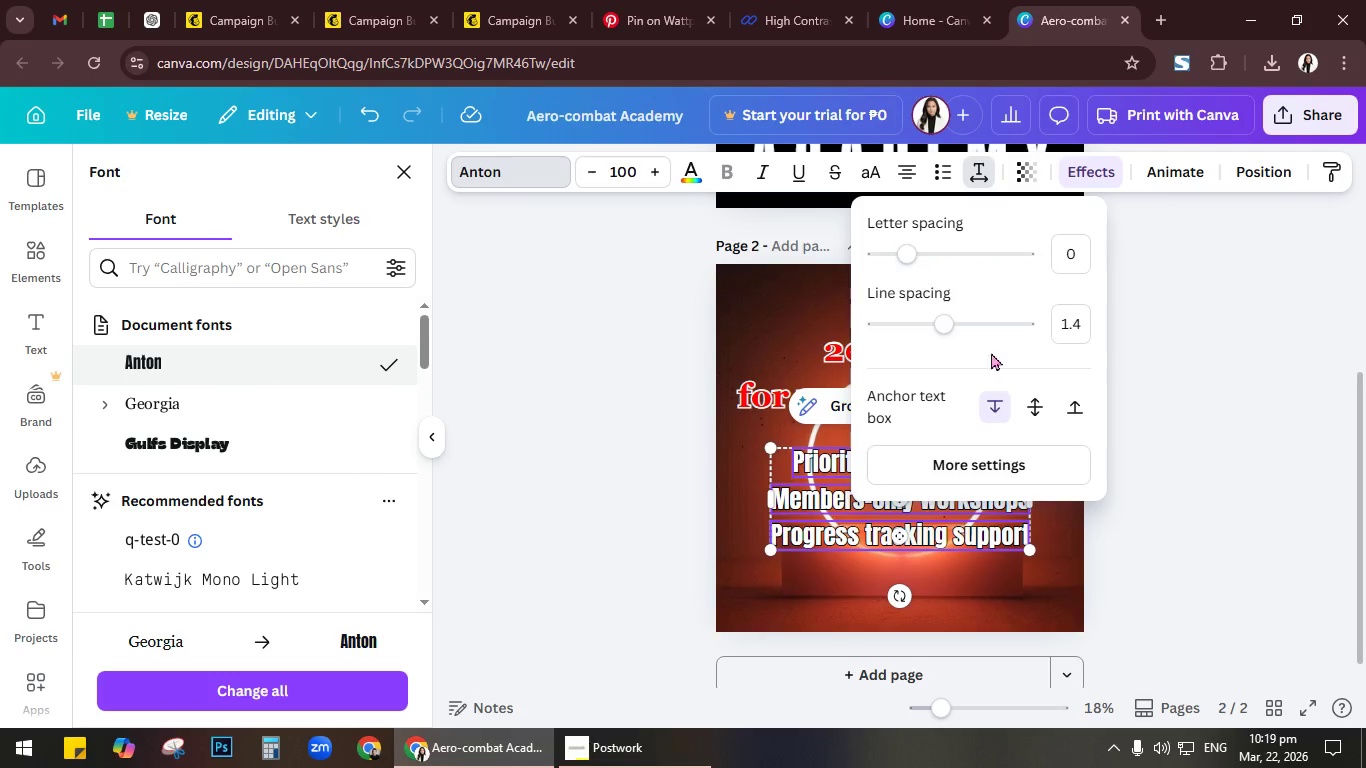 
left_click_drag(start_coordinate=[948, 321], to_coordinate=[962, 323])
 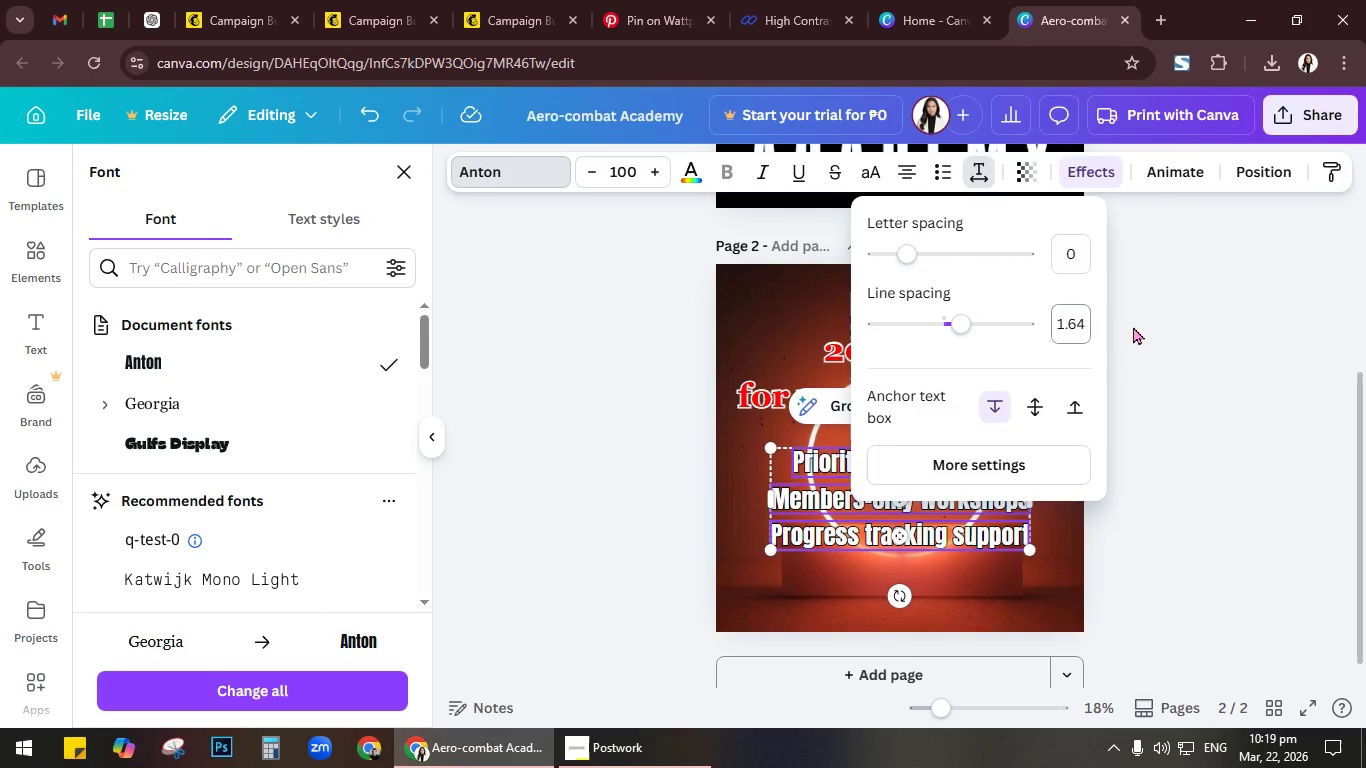 
left_click([1193, 343])
 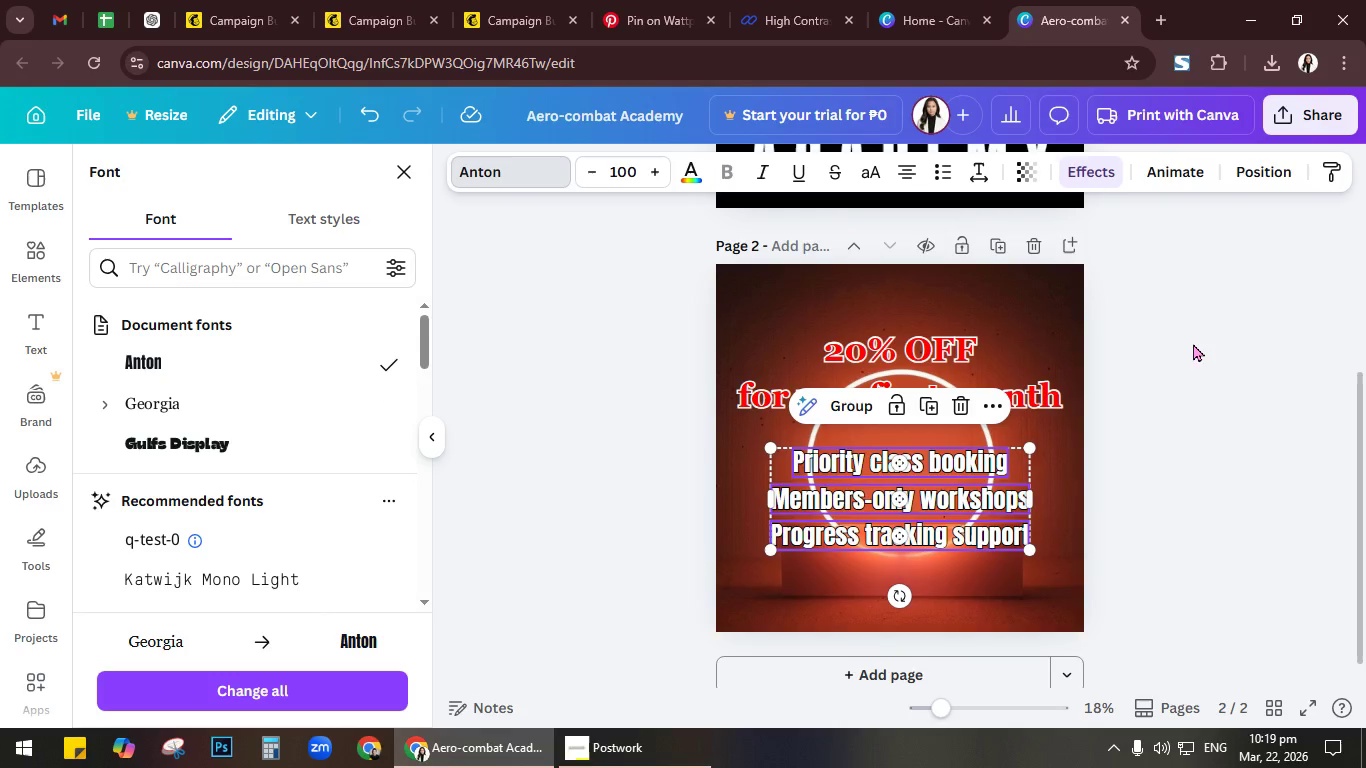 
key(Control+Z)
 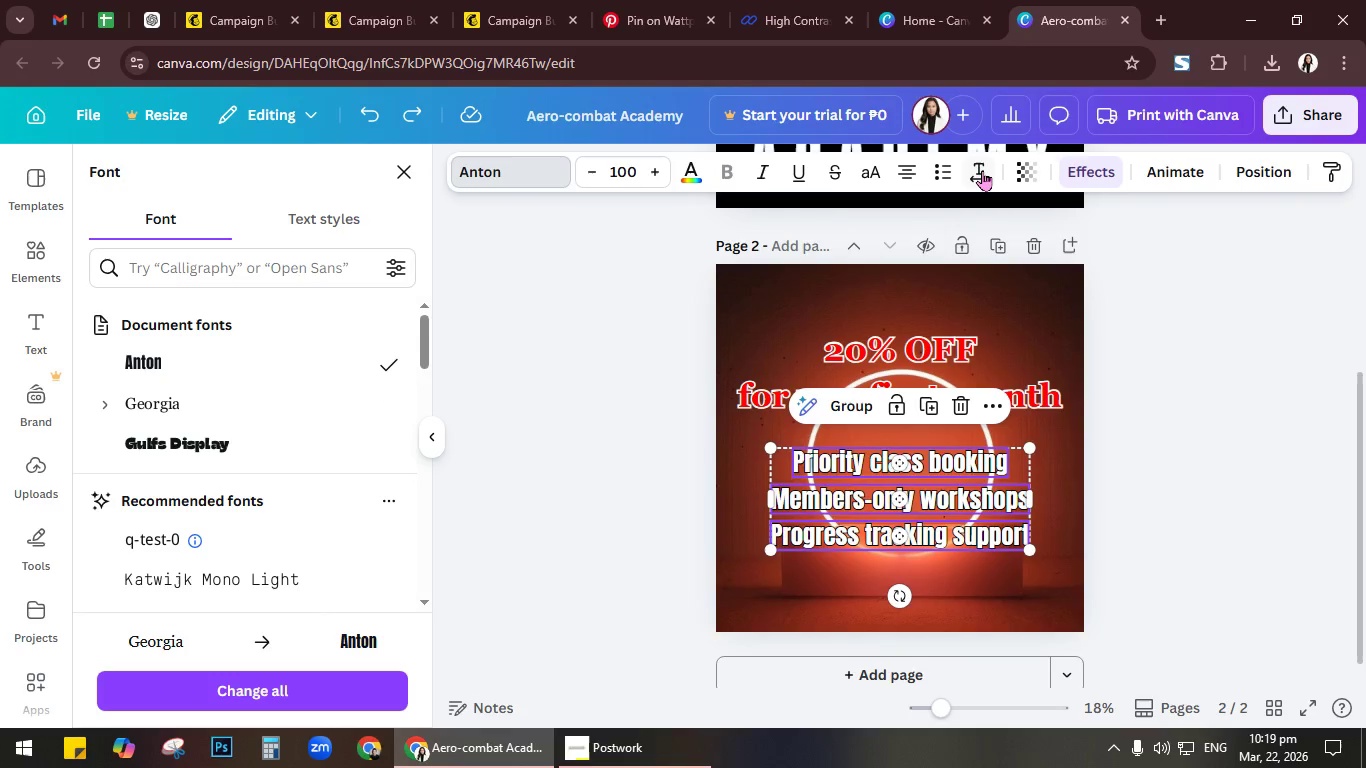 
left_click([982, 170])
 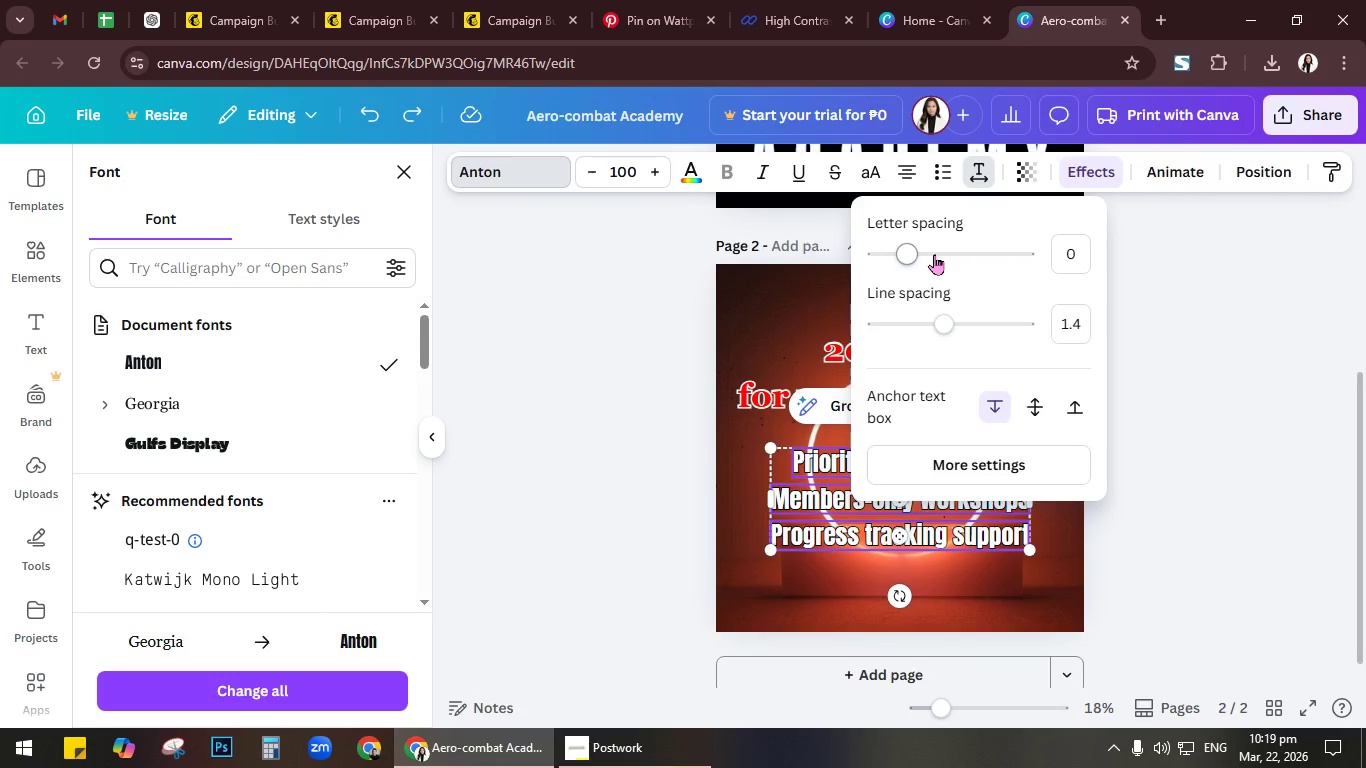 
left_click_drag(start_coordinate=[922, 254], to_coordinate=[935, 254])
 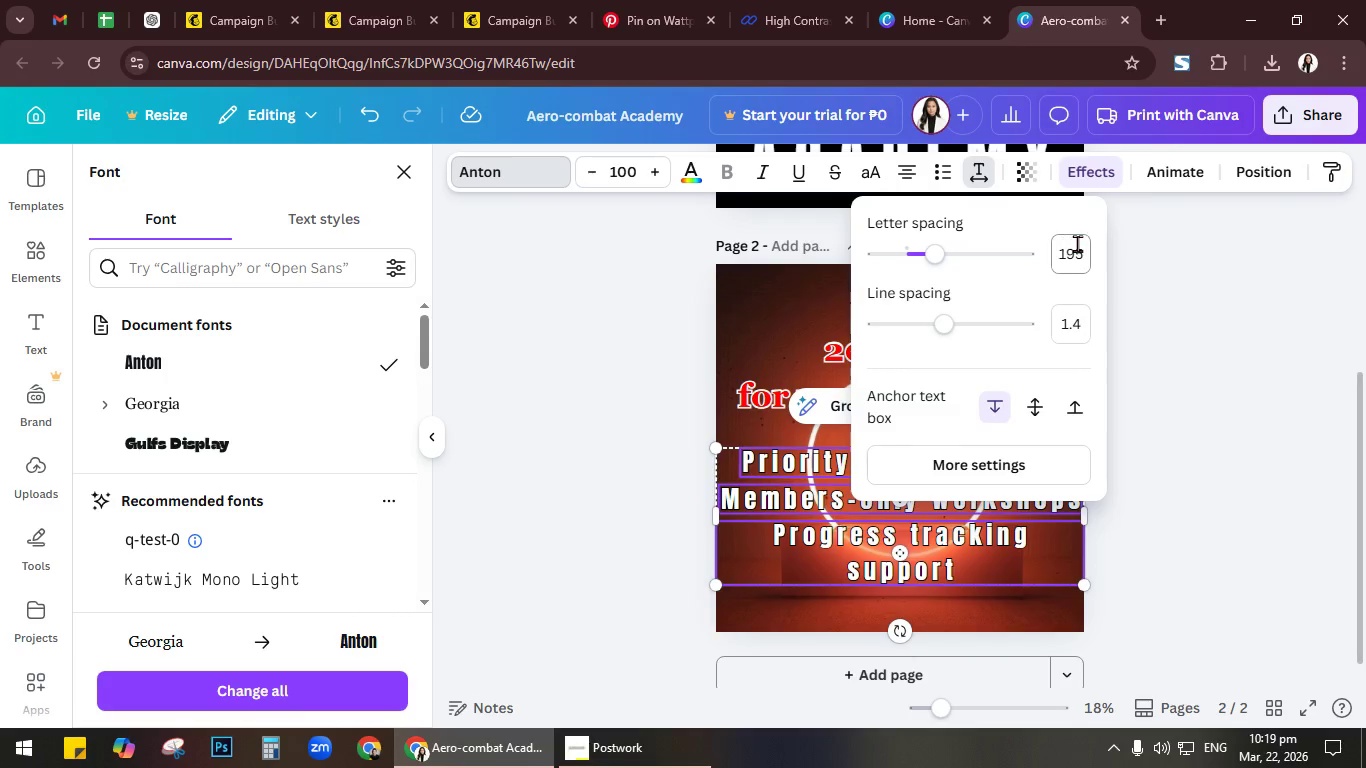 
left_click([1078, 243])
 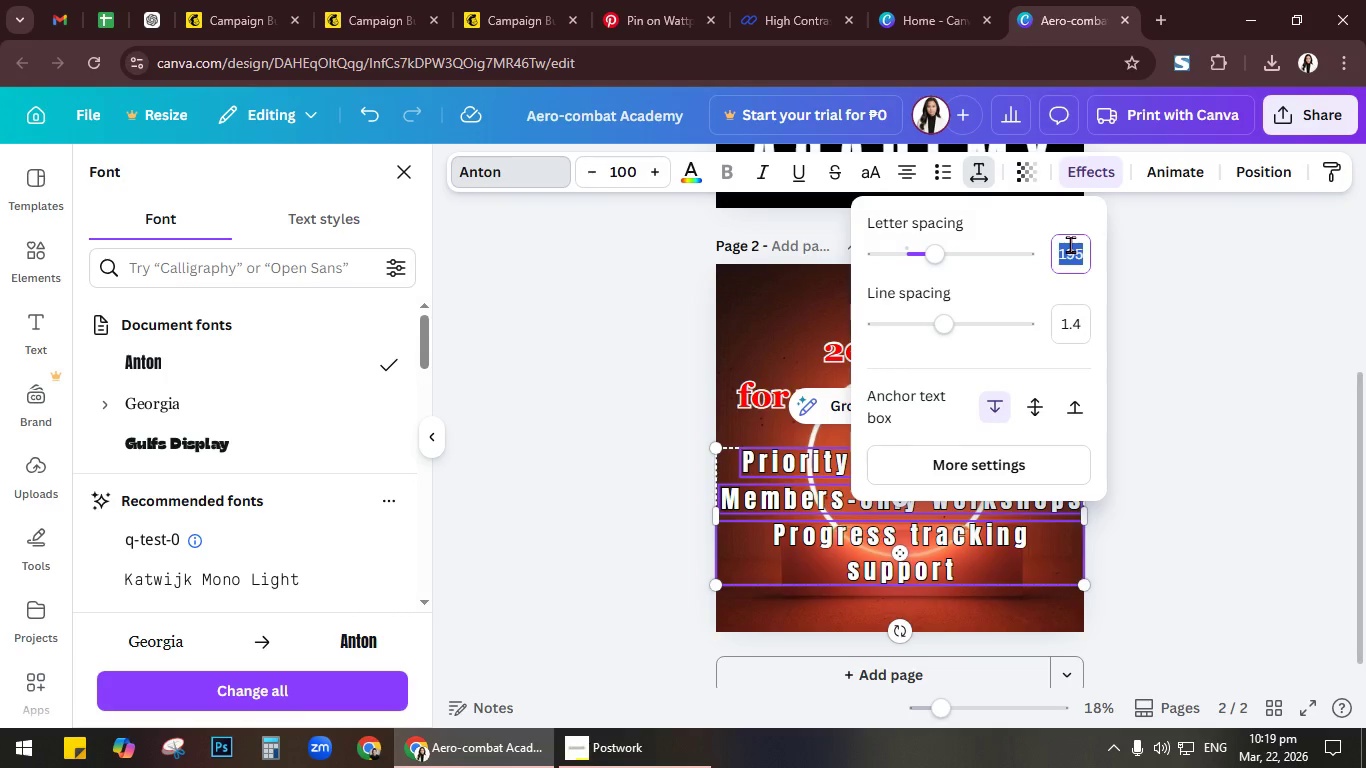 
key(Numpad1)
 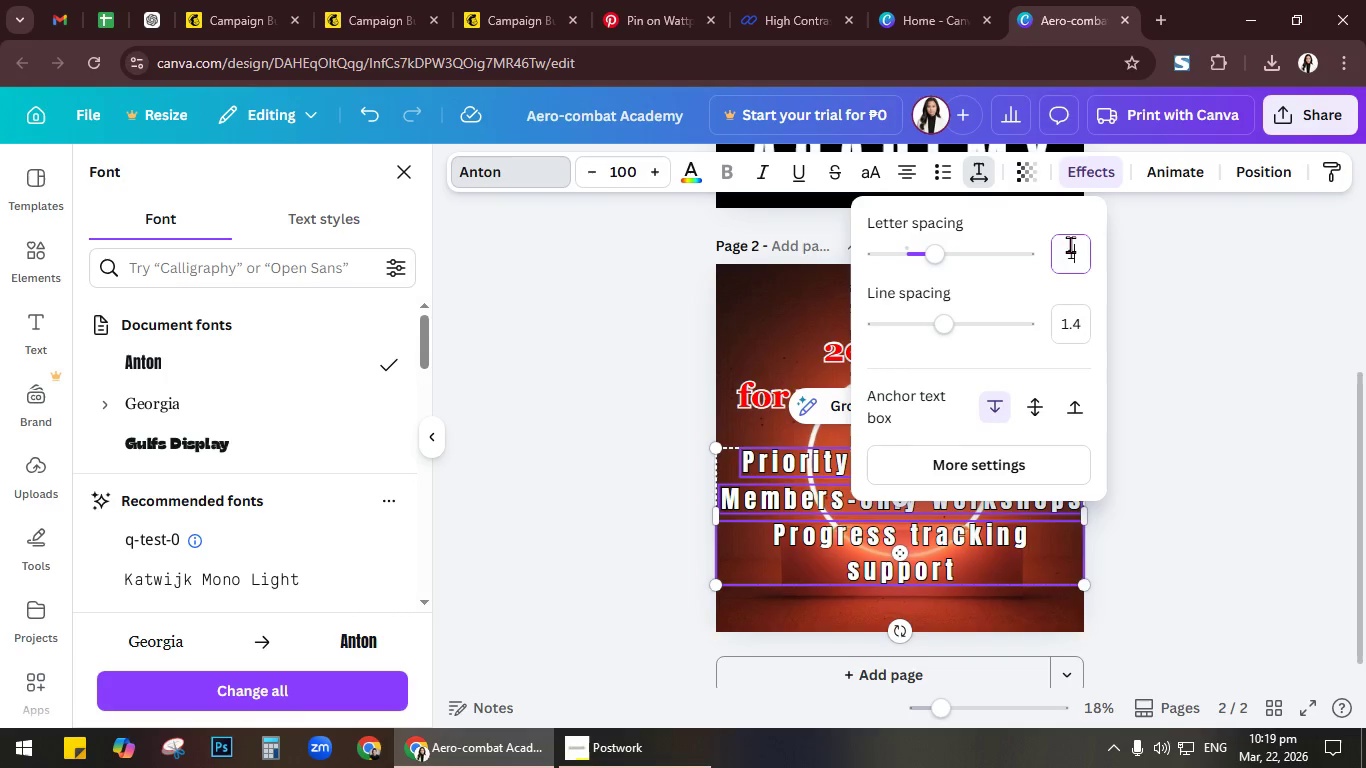 
key(Numpad6)
 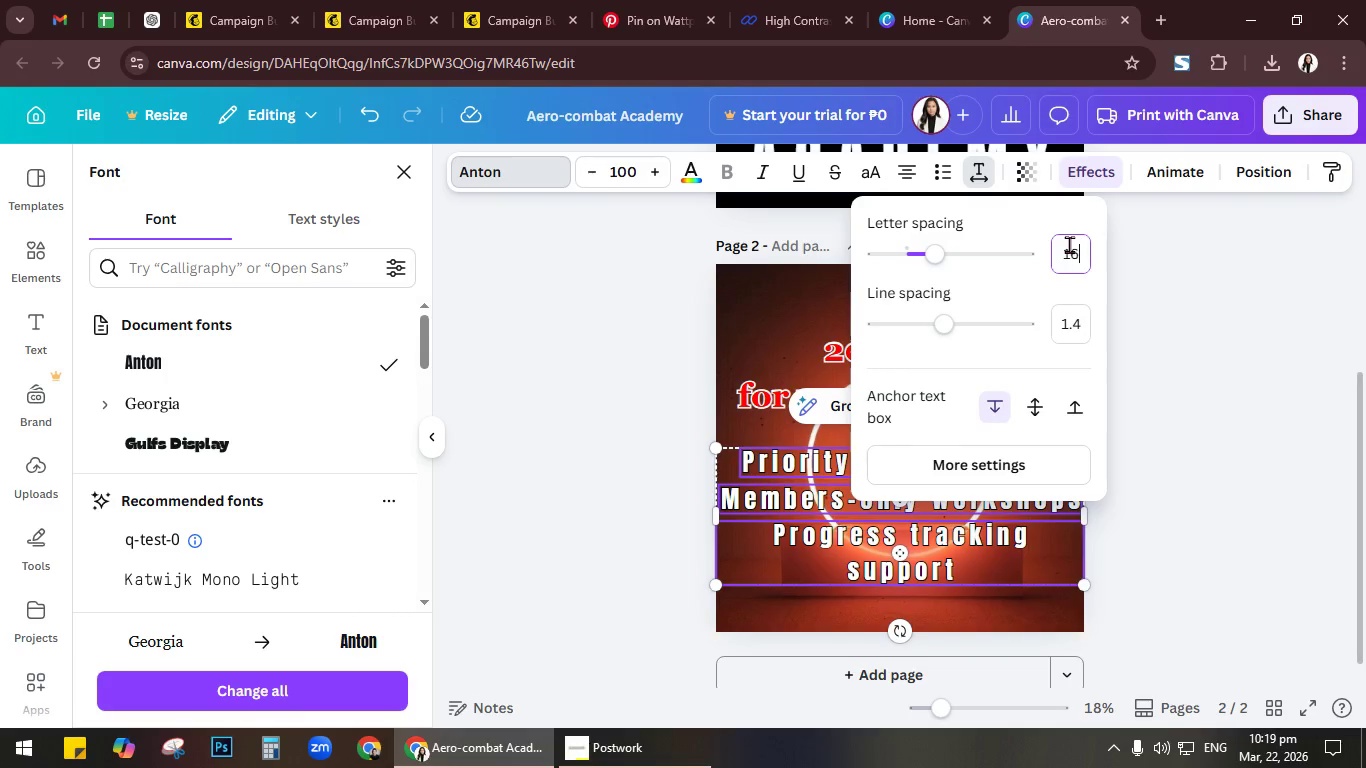 
key(Numpad5)
 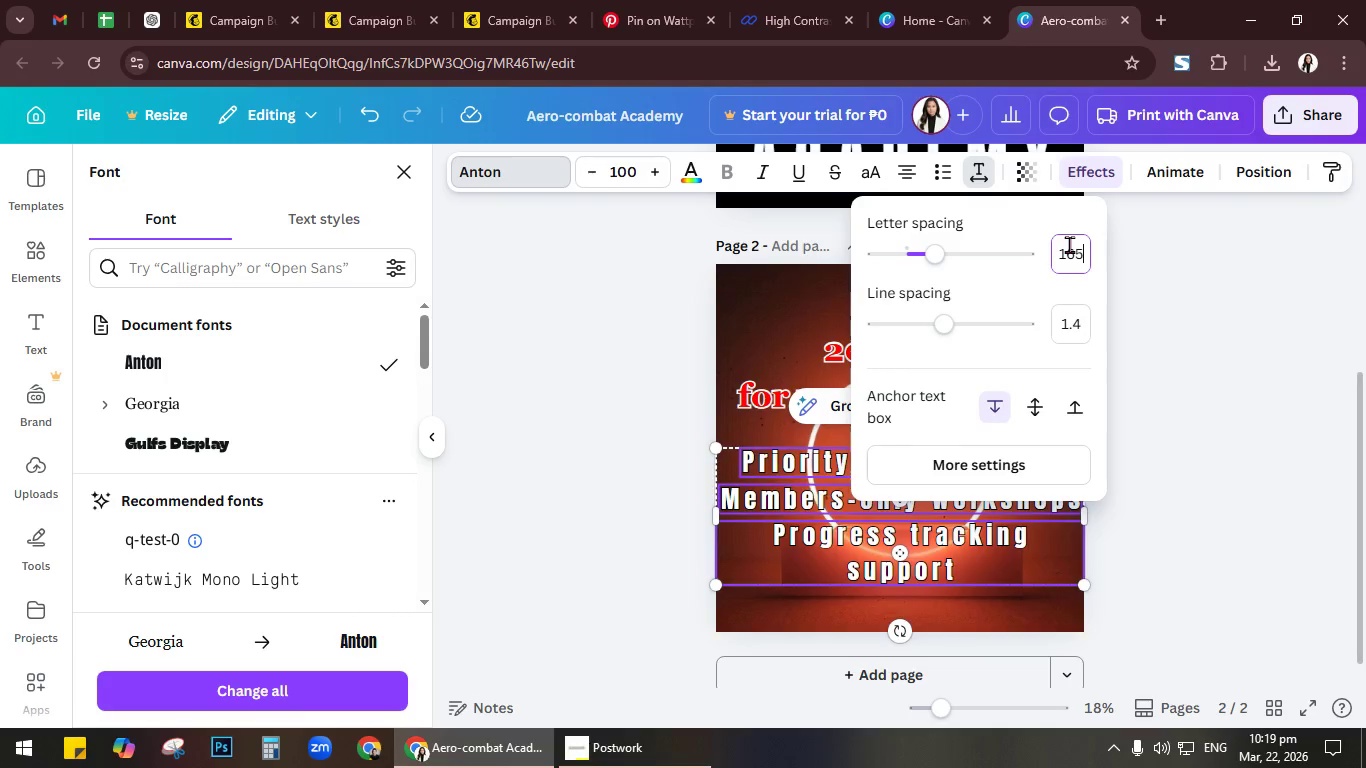 
key(NumpadEnter)
 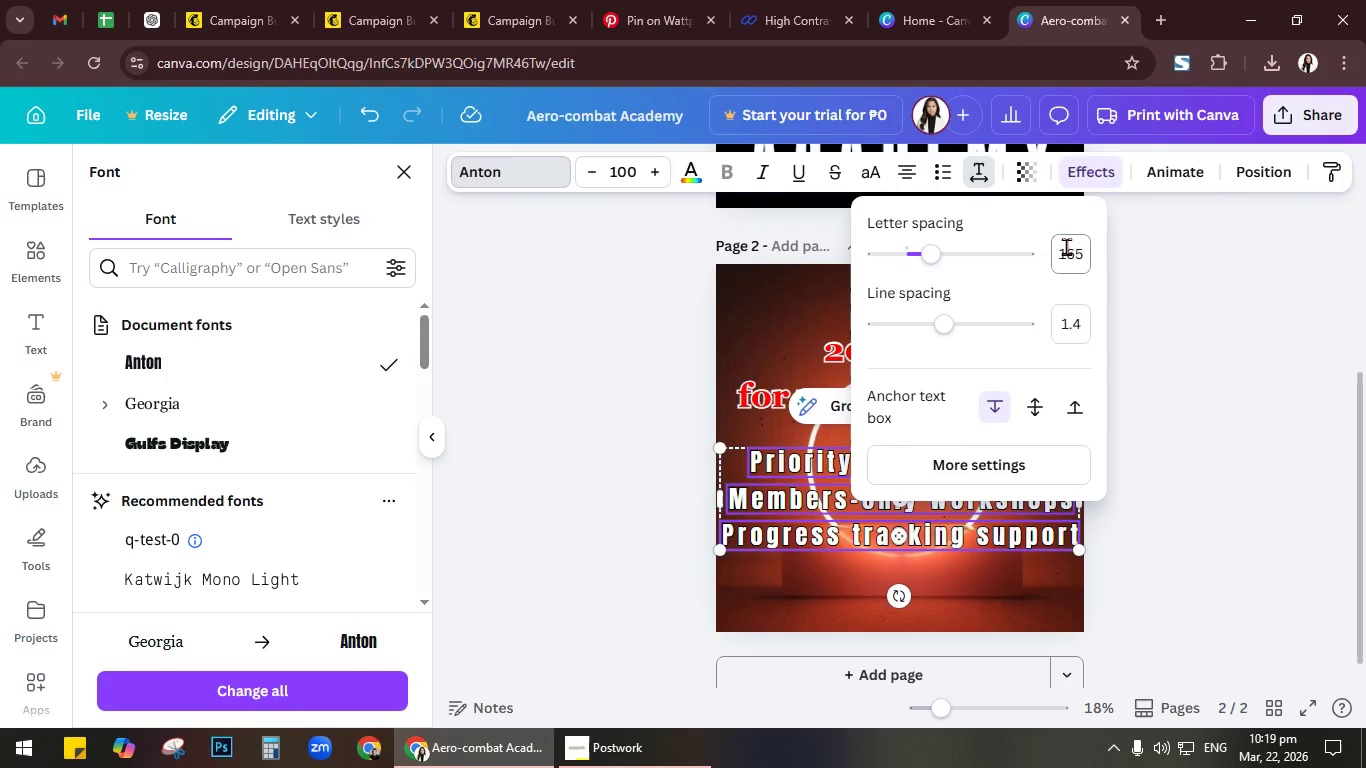 
left_click([1089, 254])
 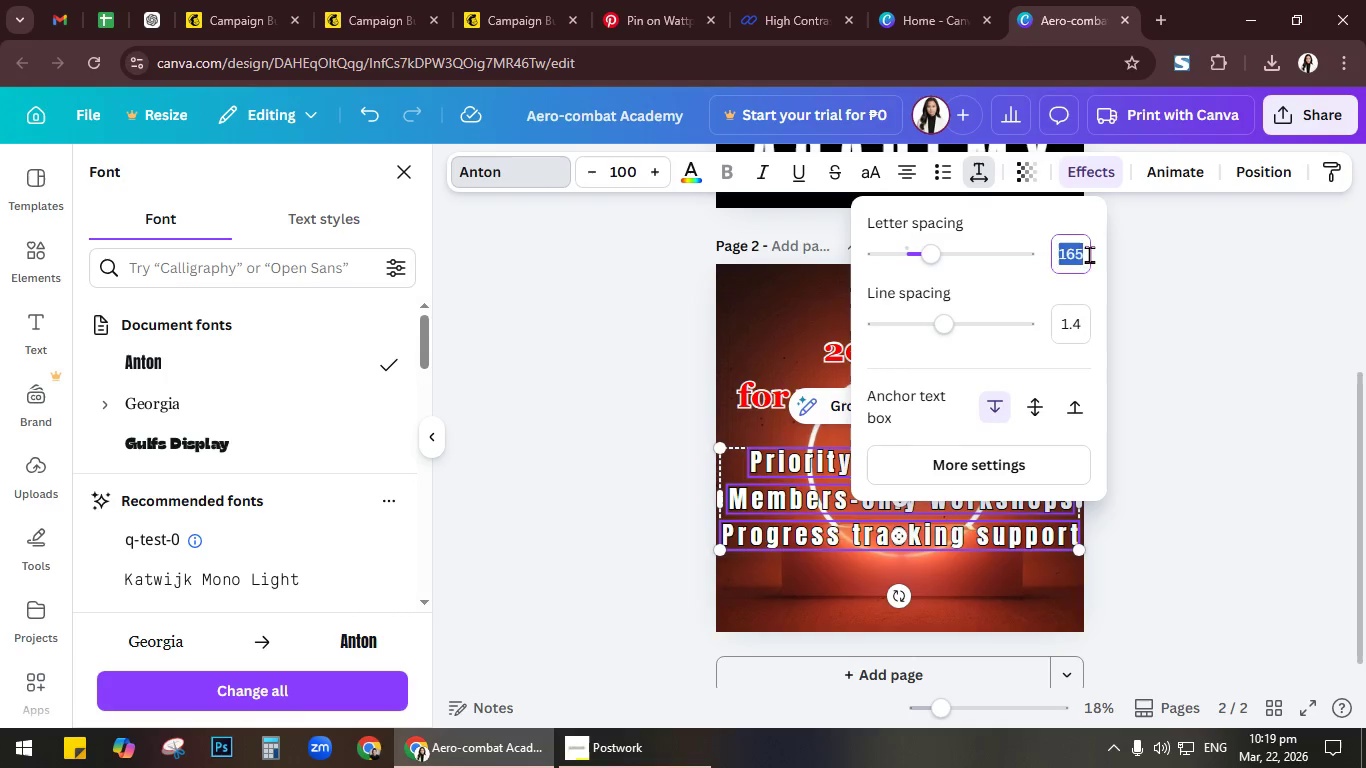 
key(Numpad1)
 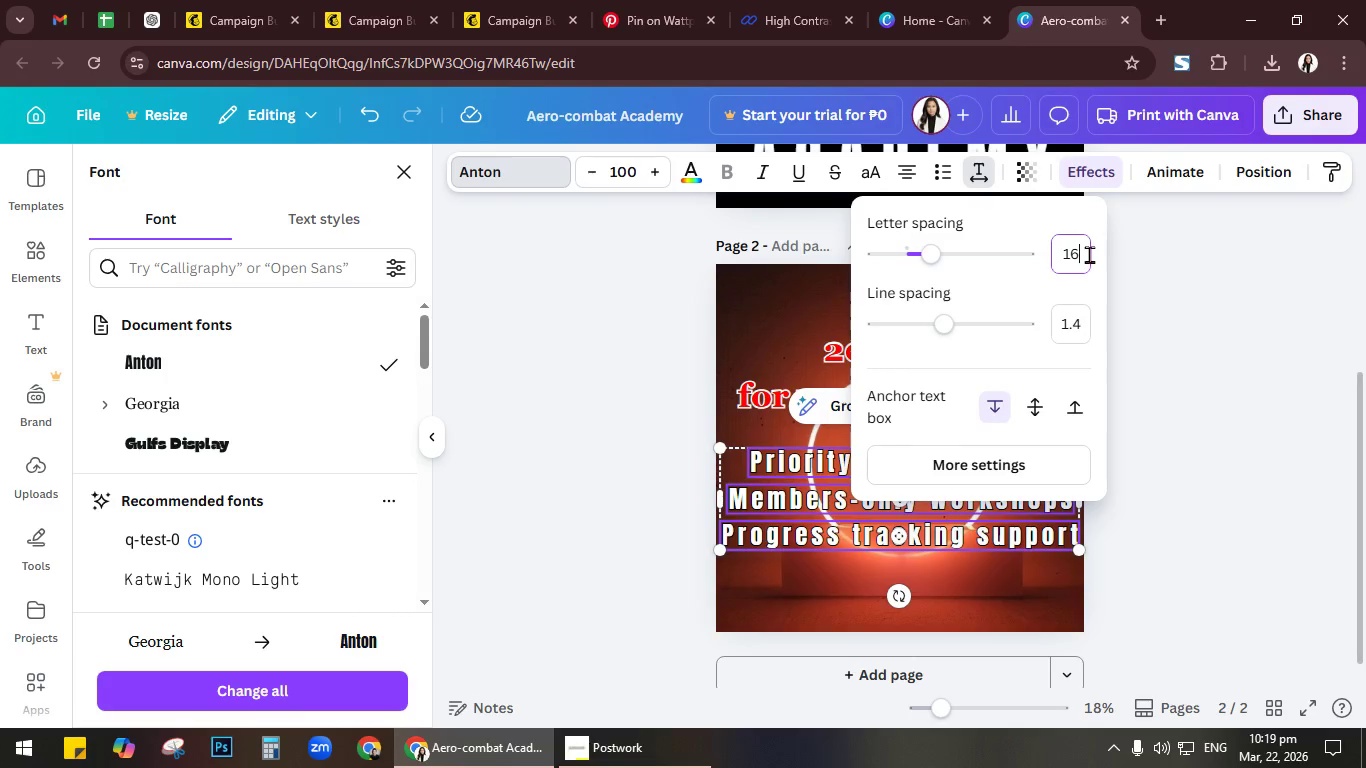 
key(Numpad6)
 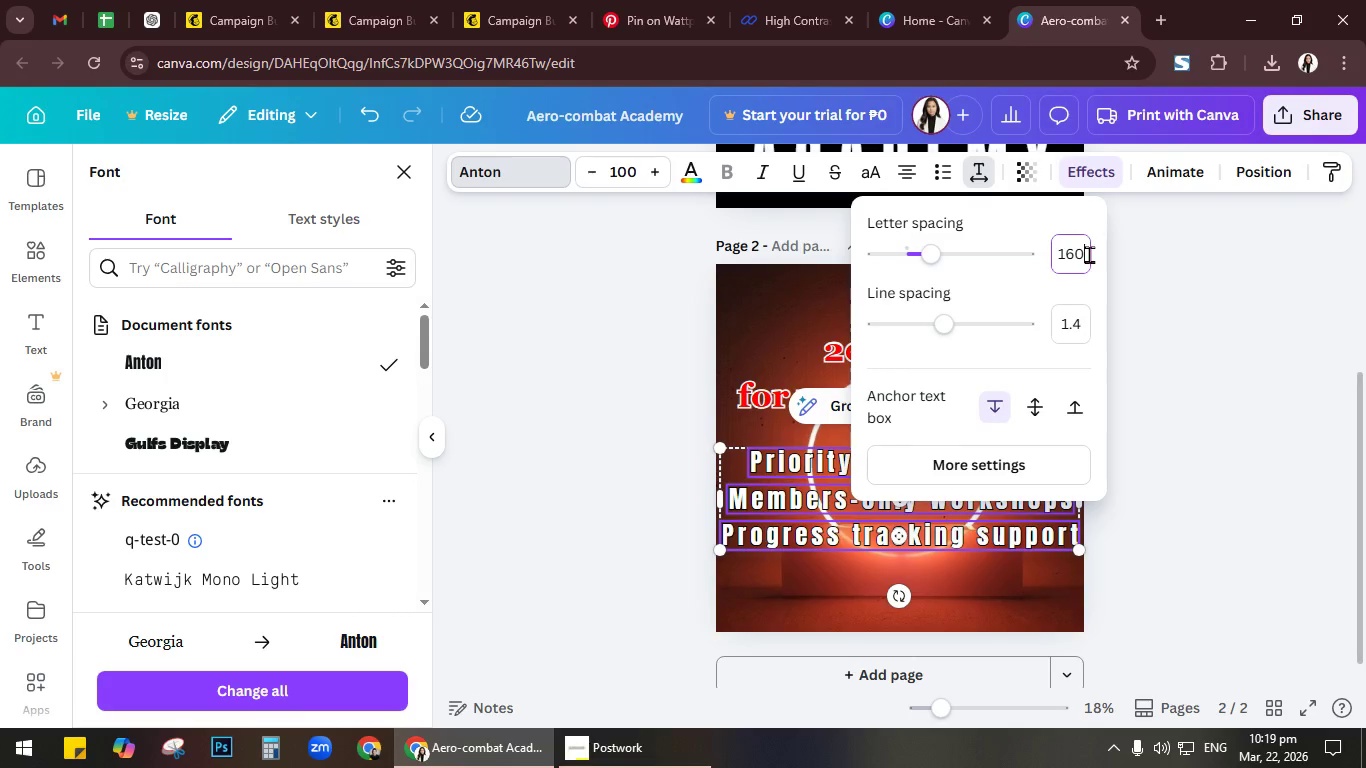 
key(Numpad0)
 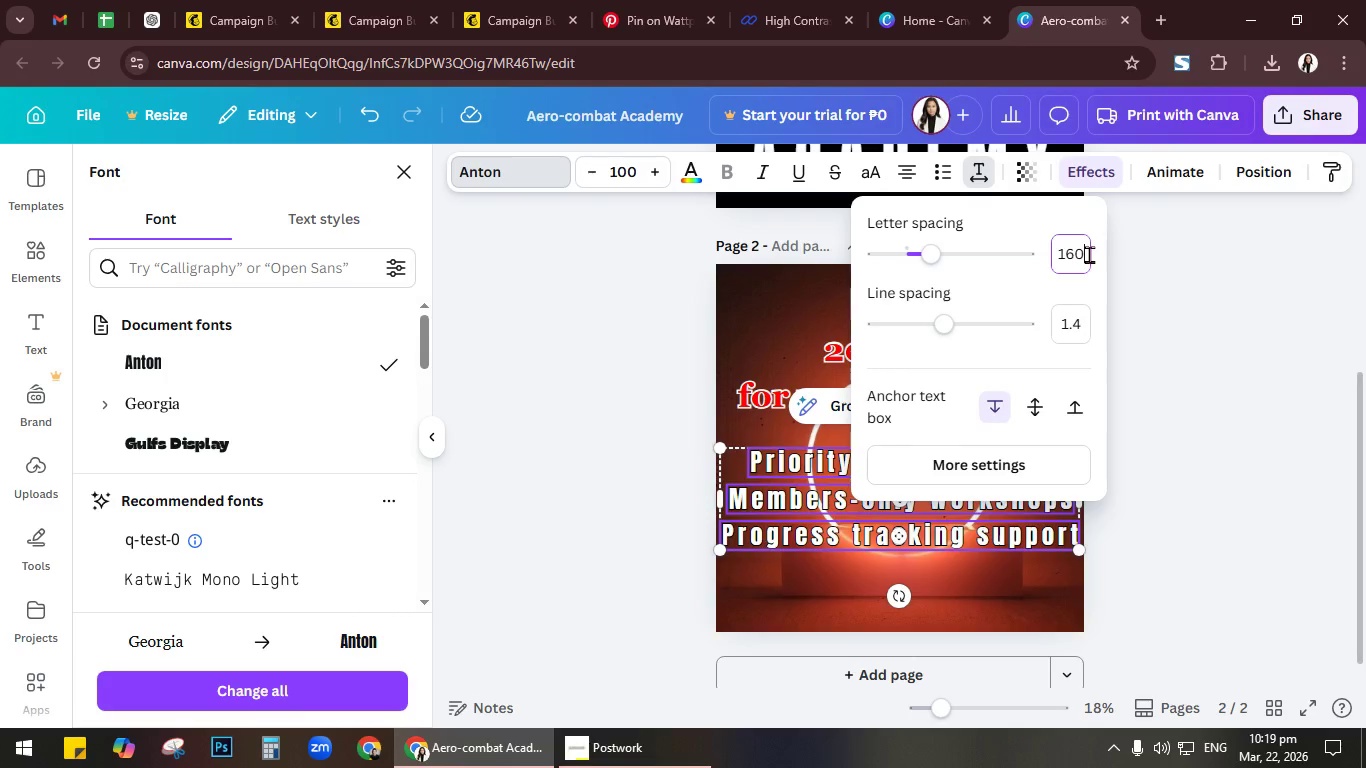 
key(NumpadEnter)
 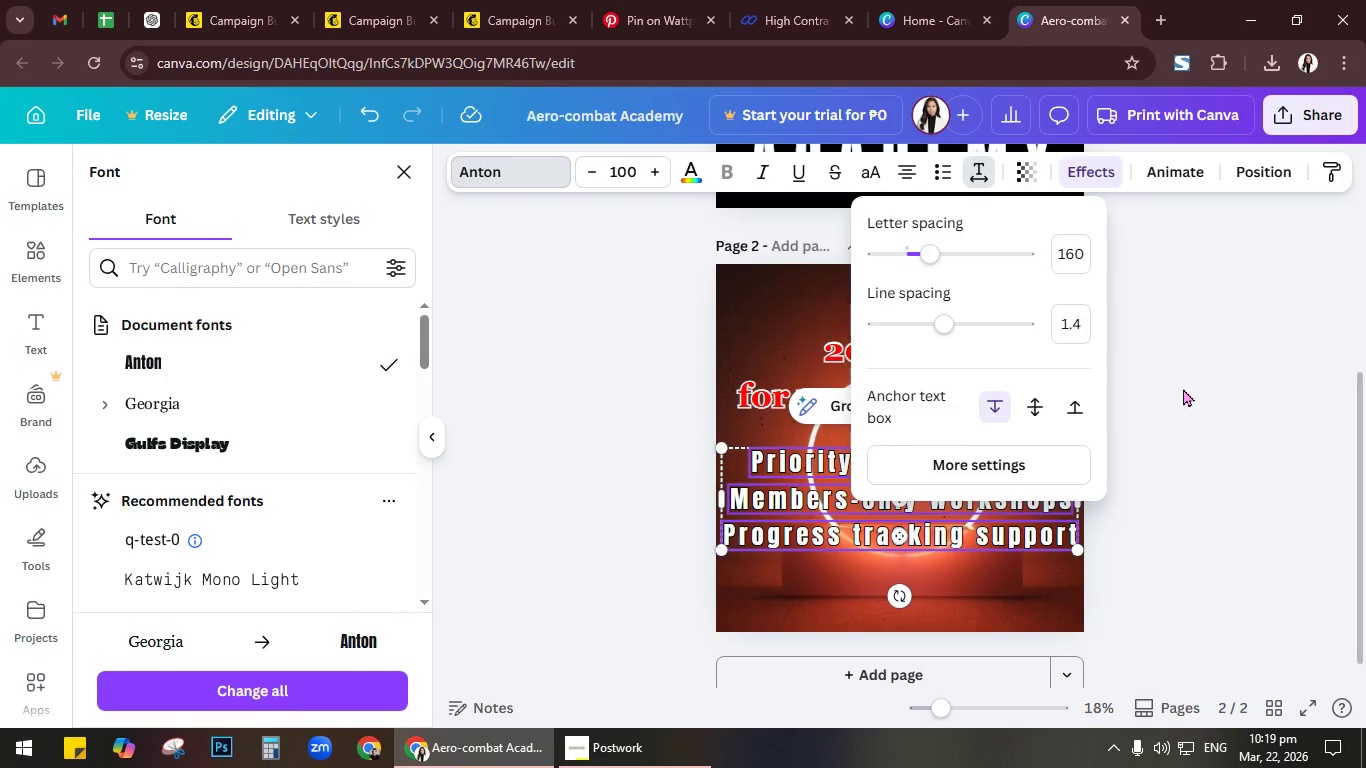 
left_click([1183, 388])
 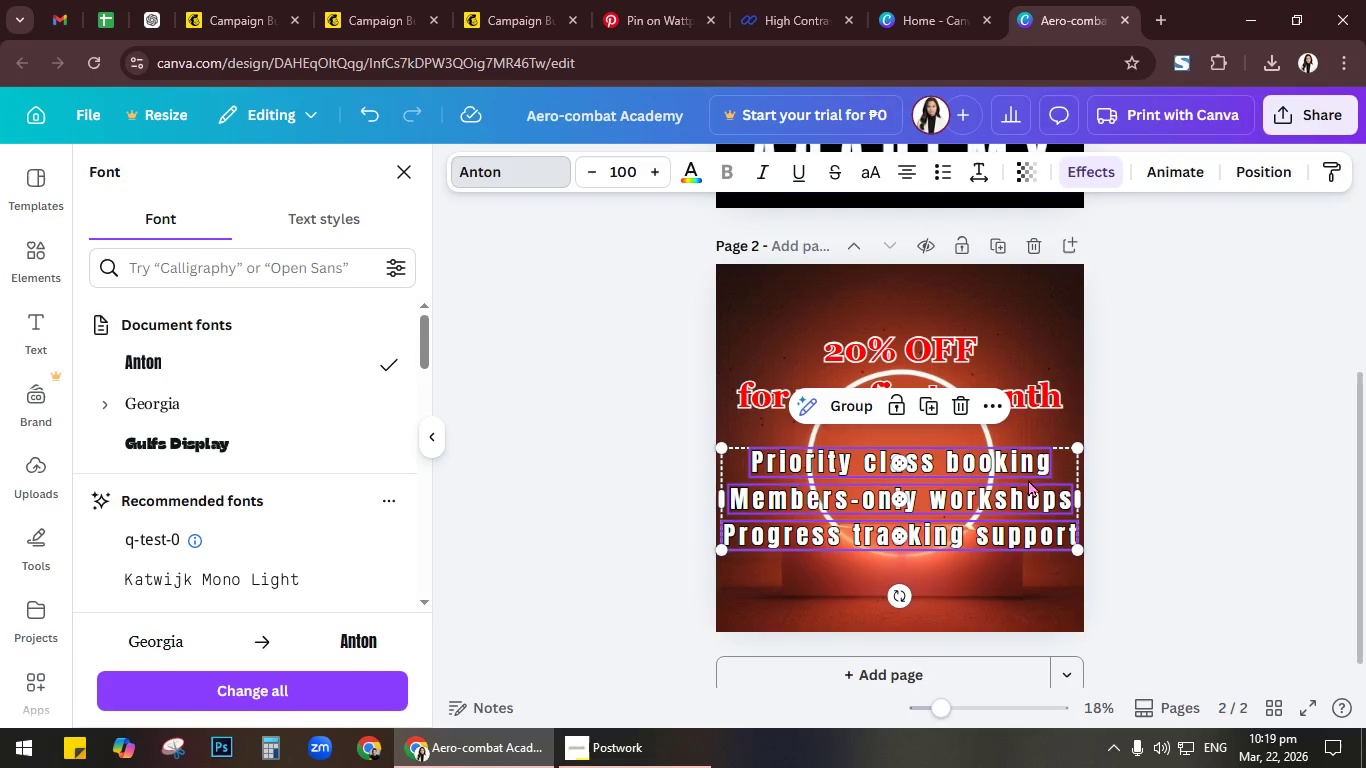 
left_click([1178, 451])
 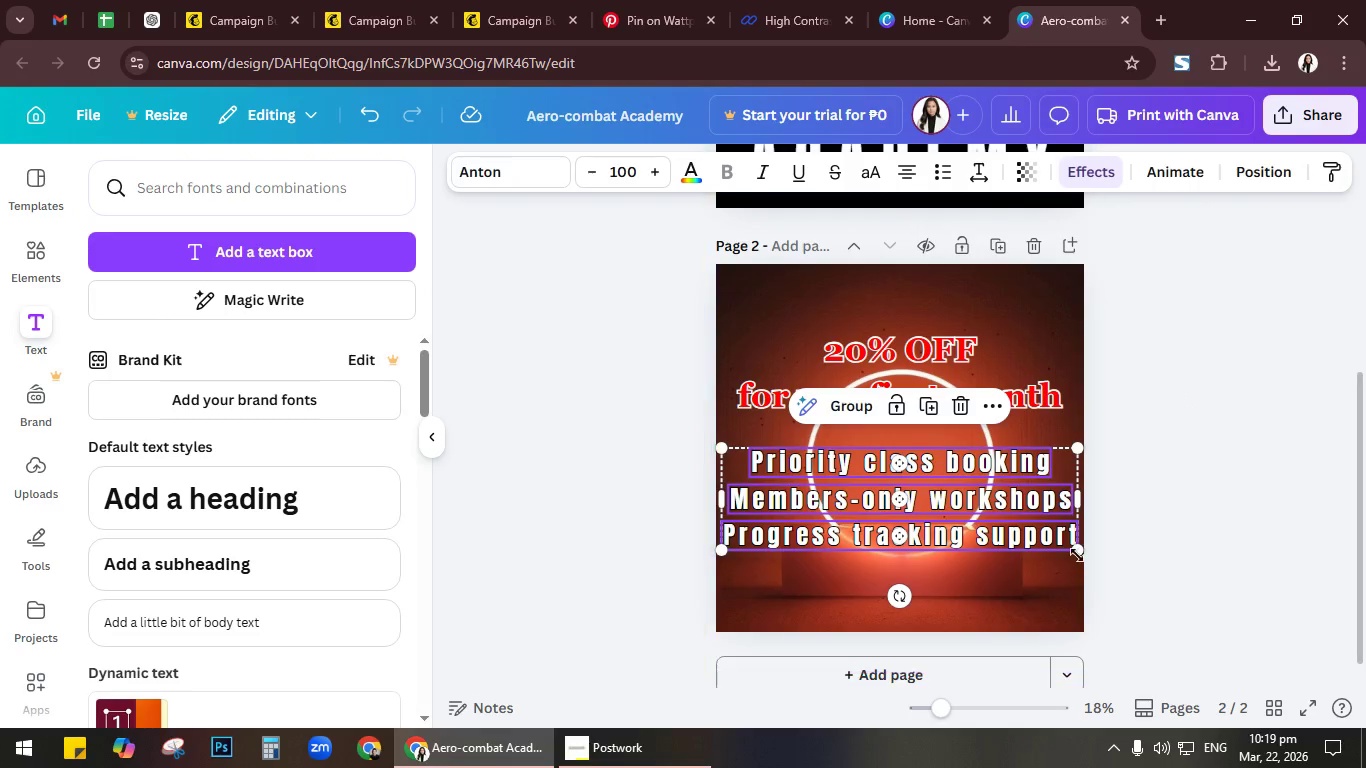 
left_click_drag(start_coordinate=[1077, 553], to_coordinate=[1066, 547])
 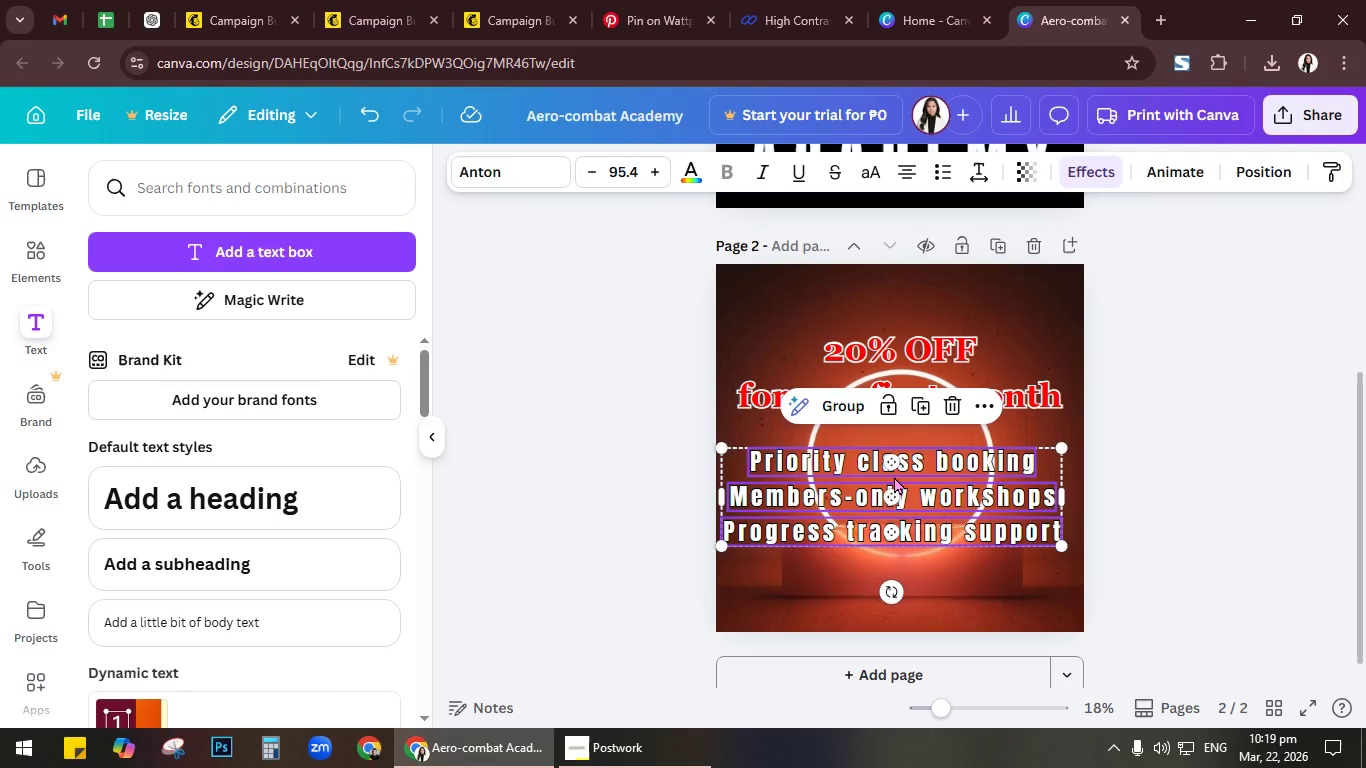 
left_click_drag(start_coordinate=[894, 476], to_coordinate=[904, 481])
 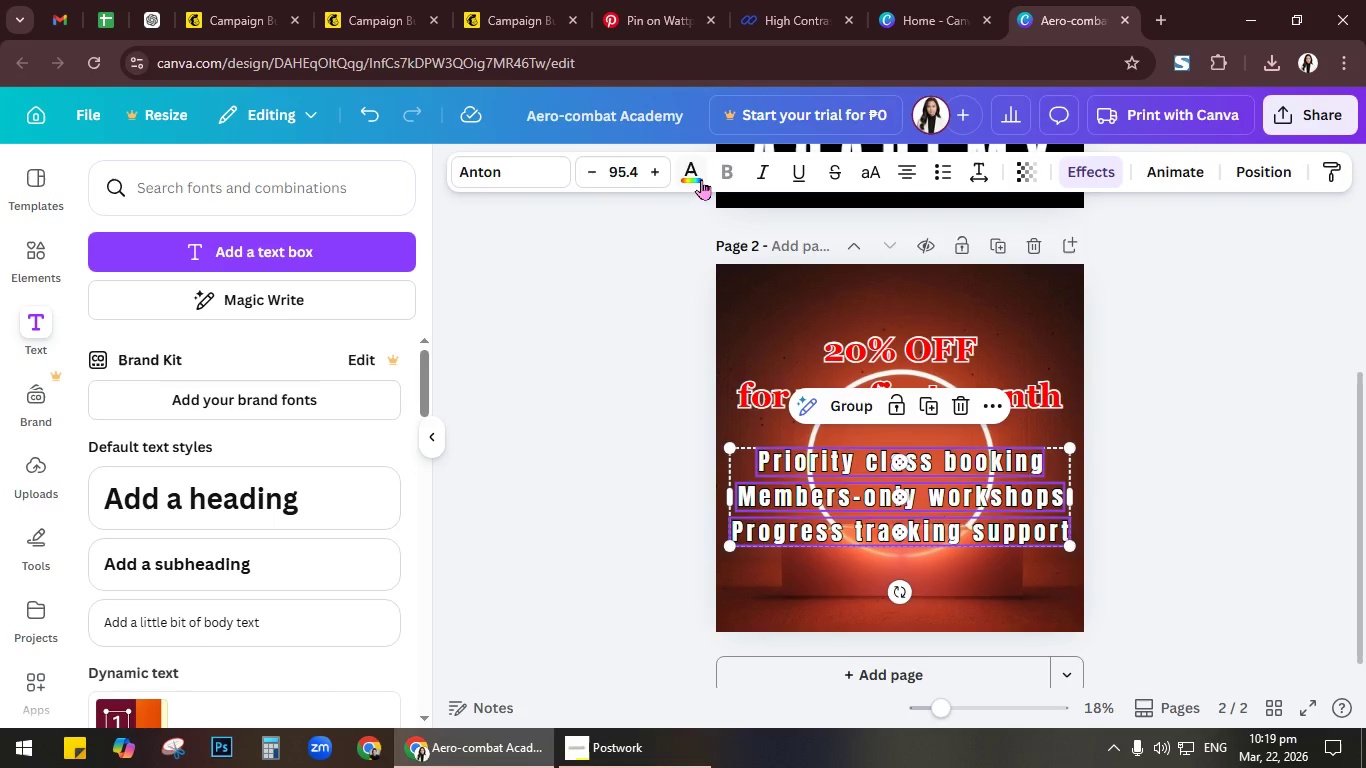 
left_click([701, 179])
 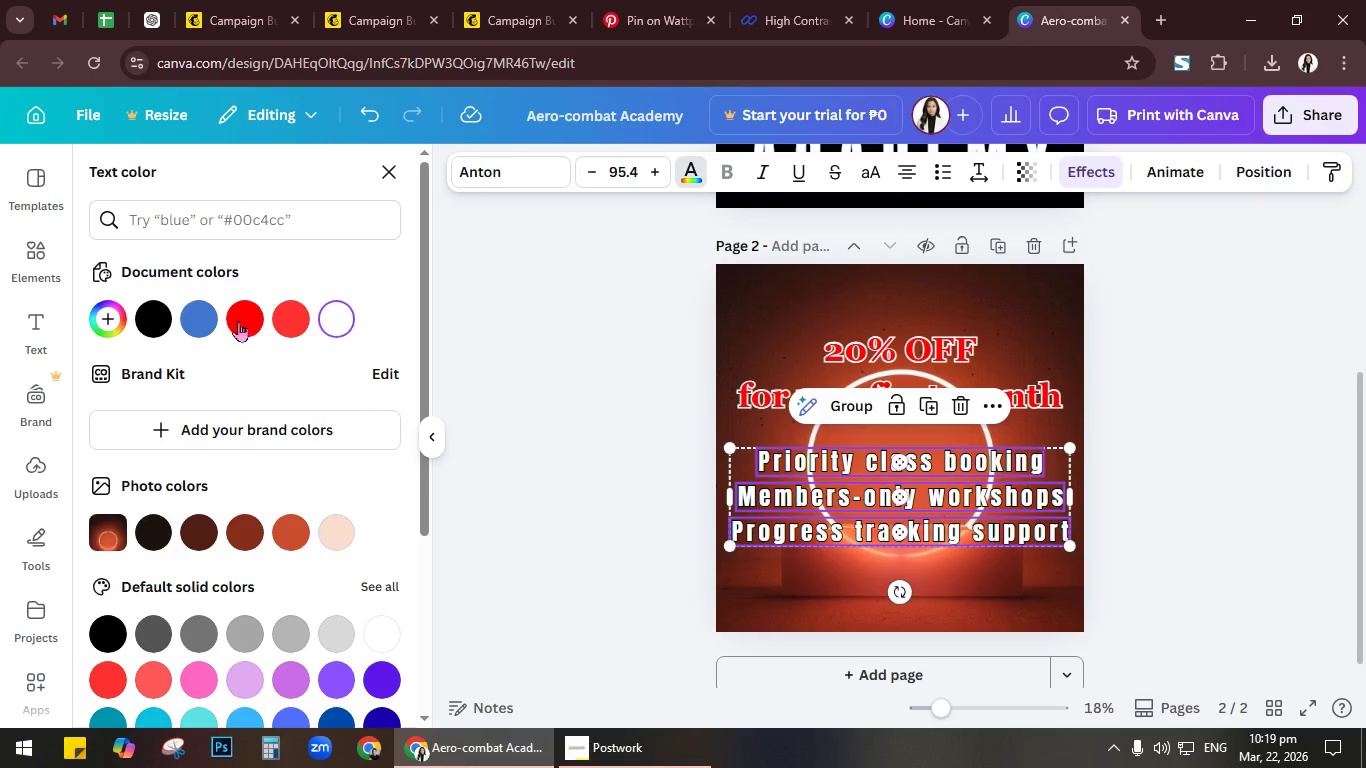 
left_click([244, 307])
 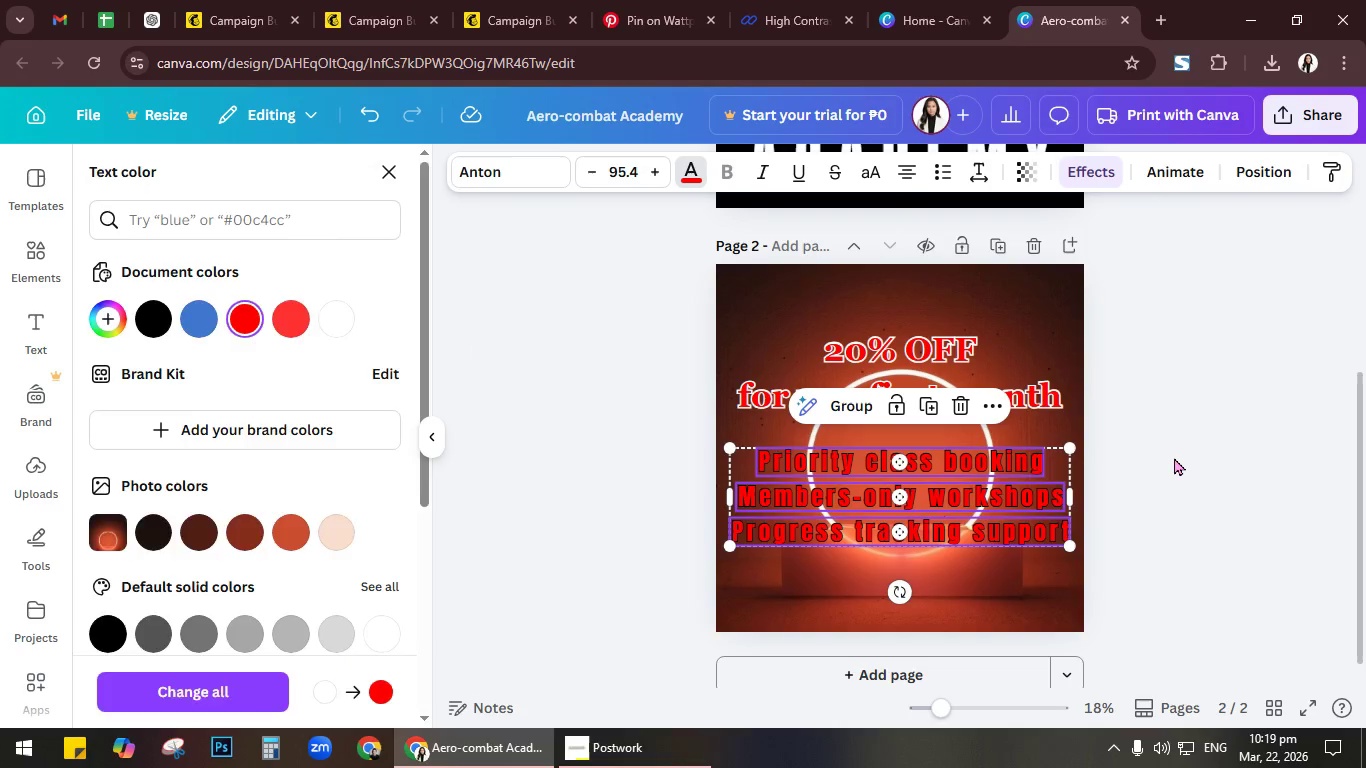 
double_click([1174, 457])
 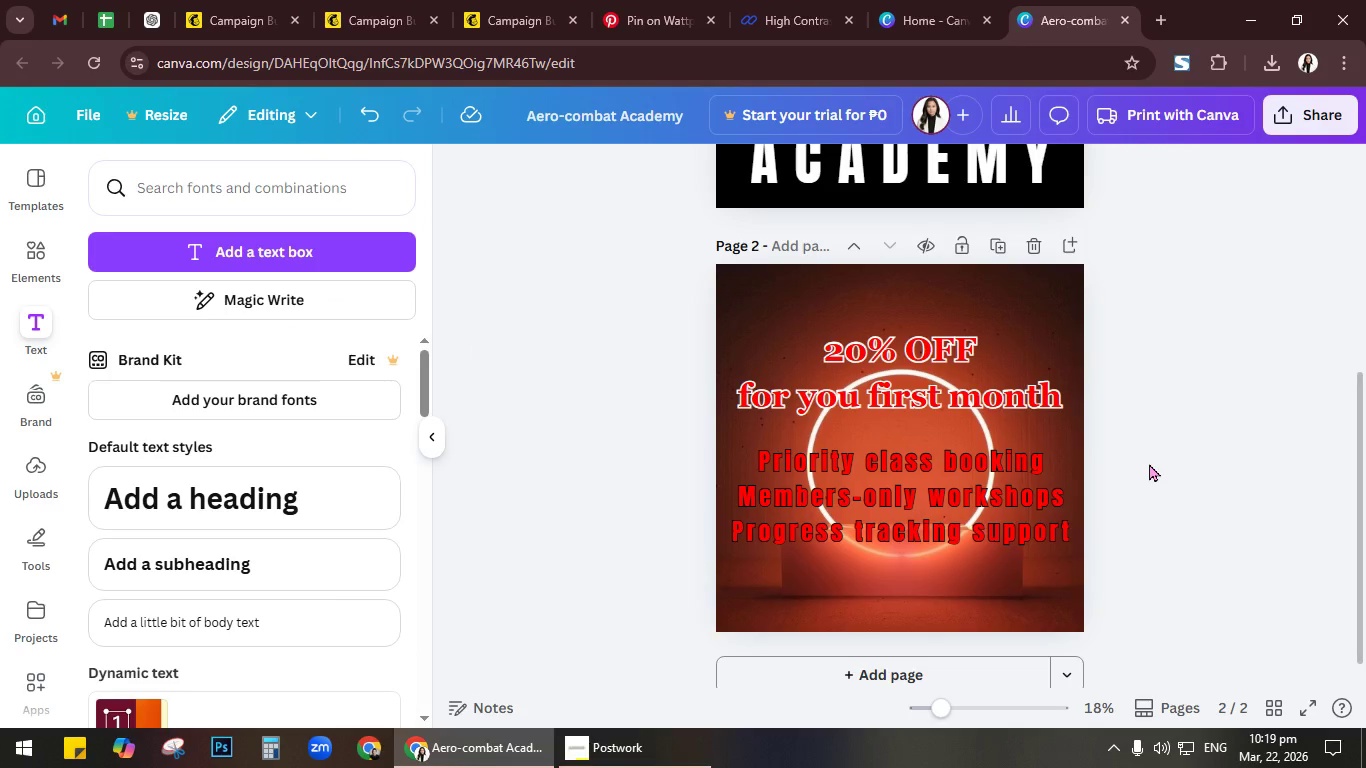 
wait(5.77)
 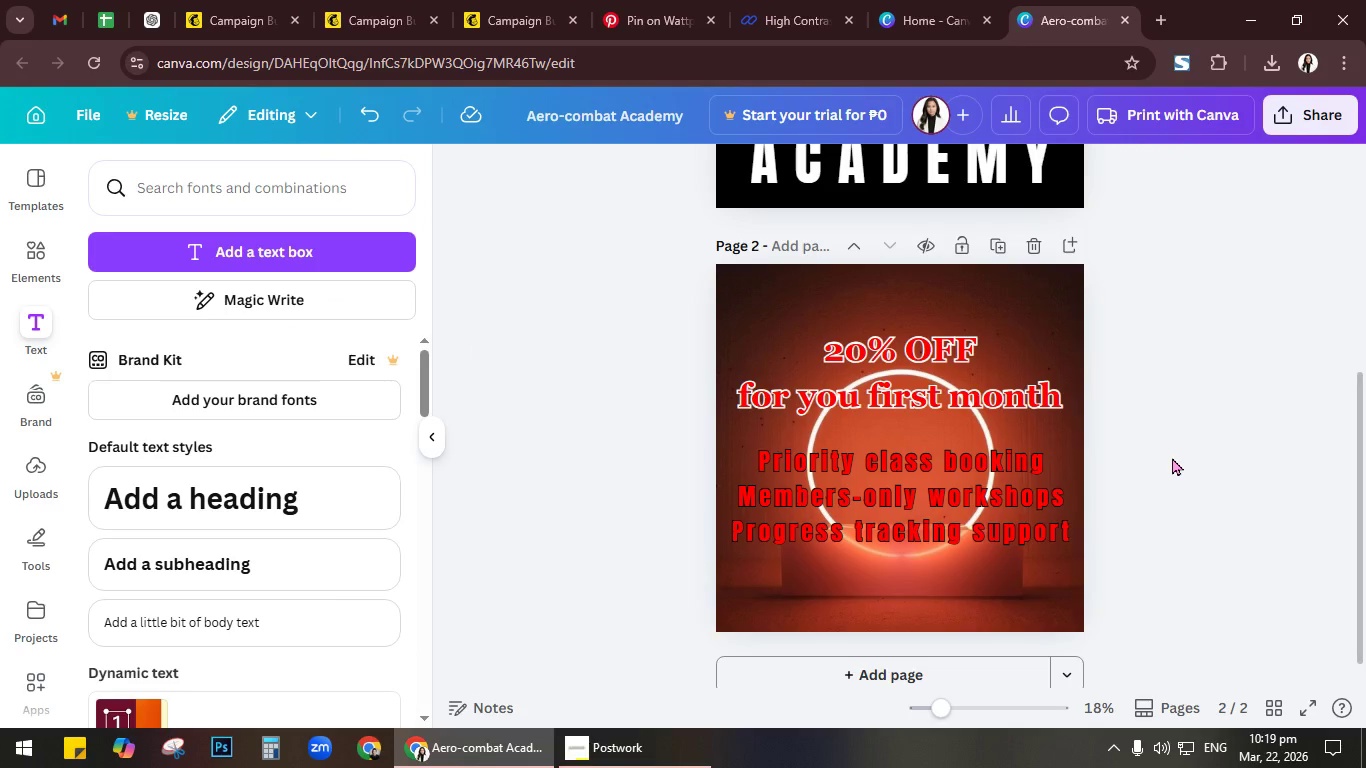 
left_click([657, 4])
 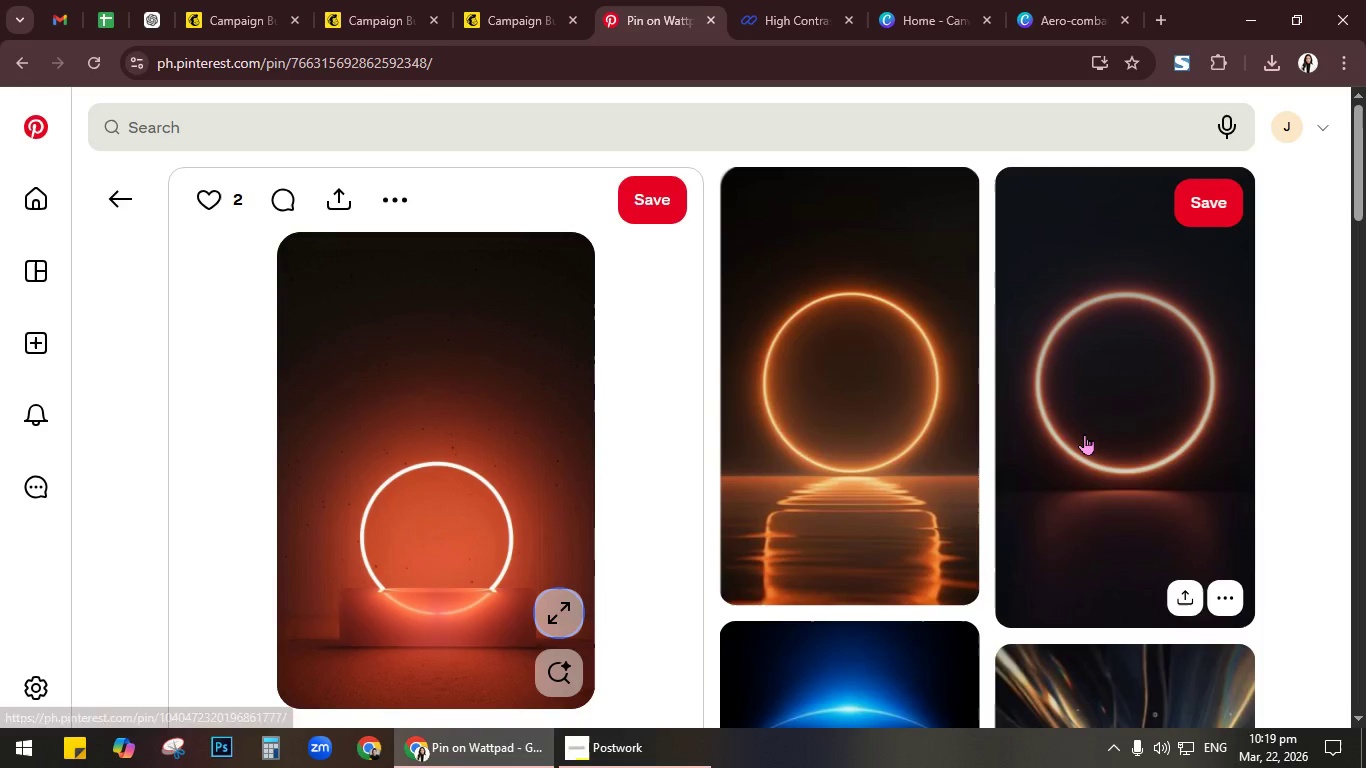 
scroll: coordinate [1082, 429], scroll_direction: down, amount: 13.0
 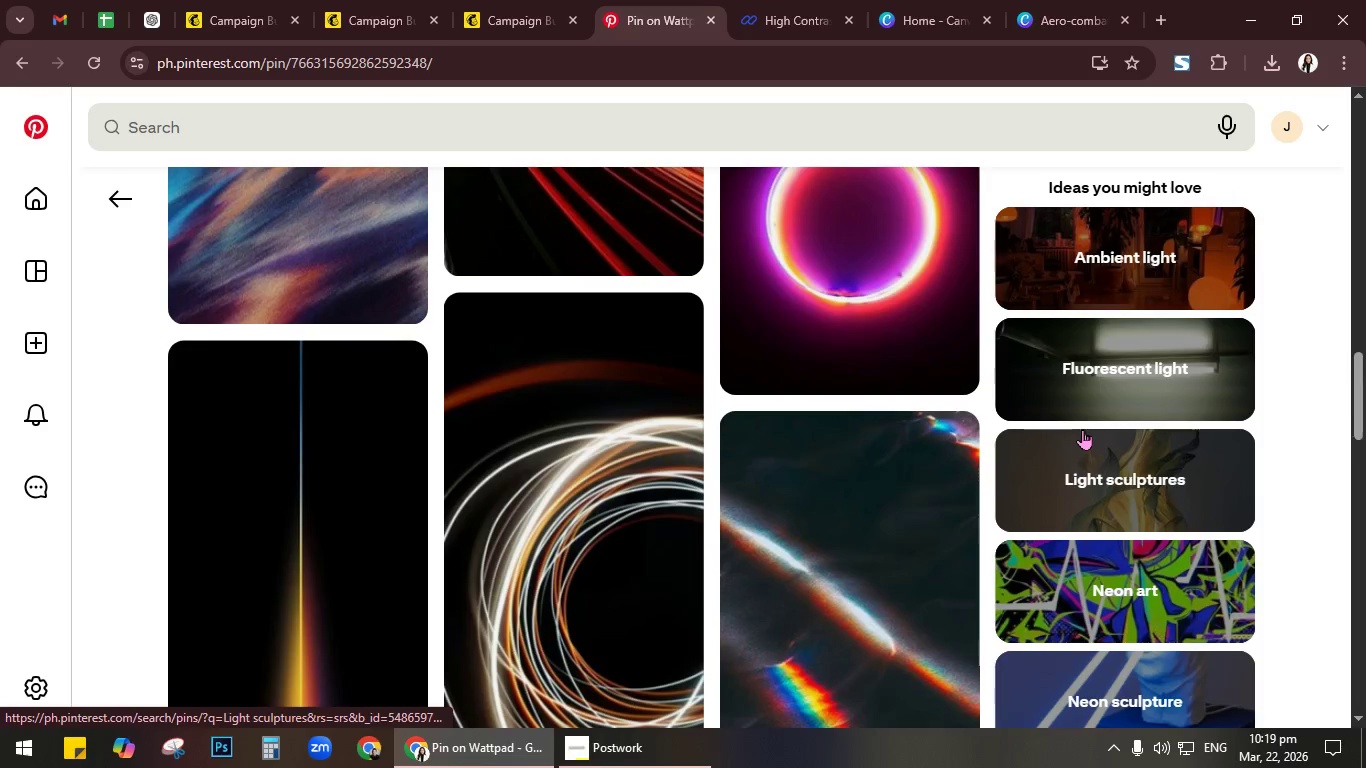 
scroll: coordinate [1071, 404], scroll_direction: up, amount: 8.0
 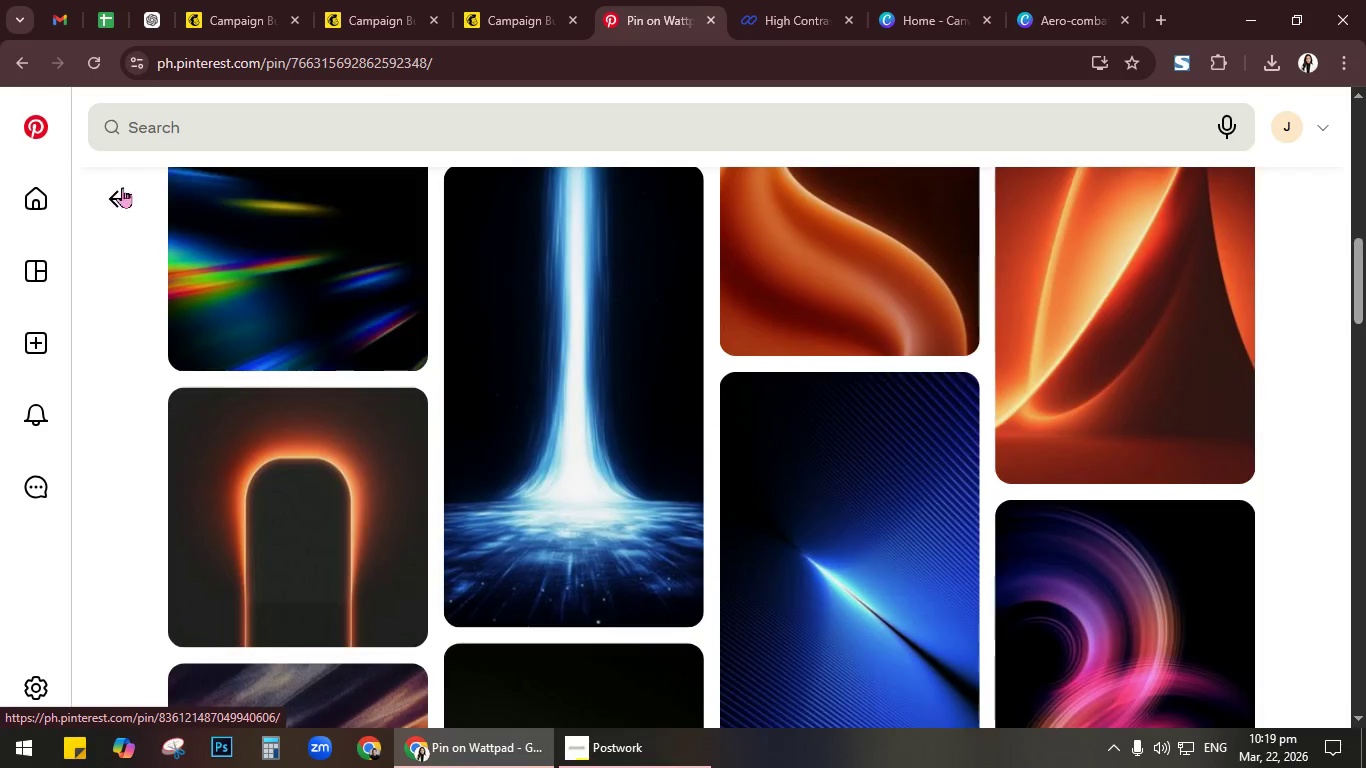 
left_click([121, 186])
 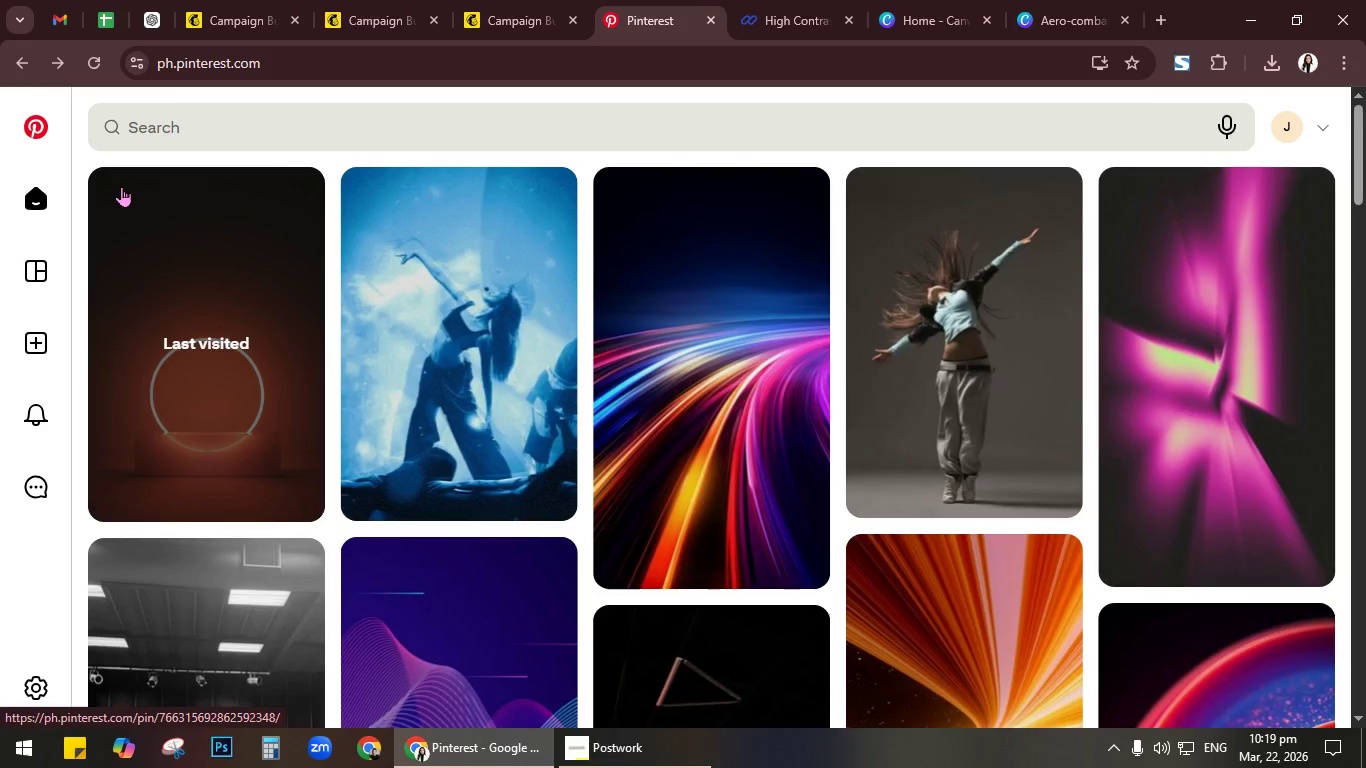 
left_click([501, 320])
 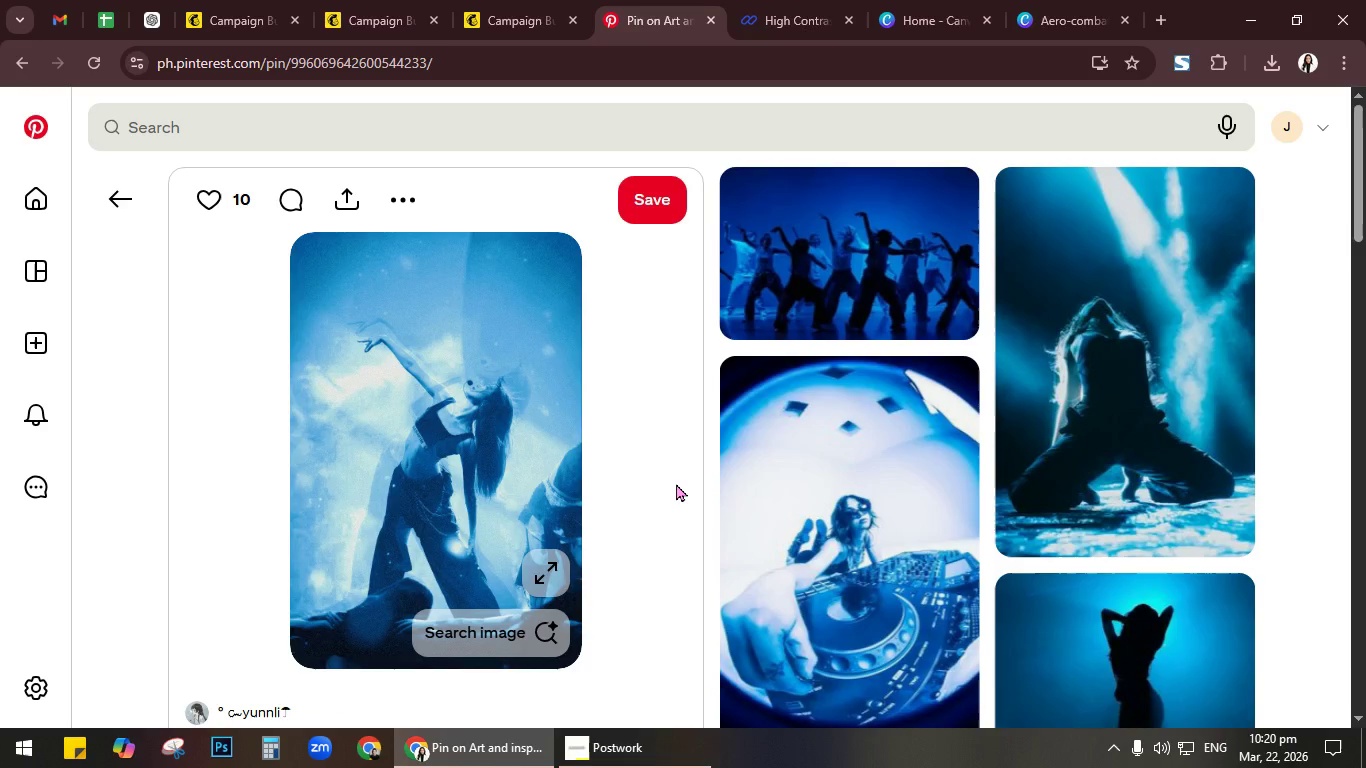 
scroll: coordinate [1111, 380], scroll_direction: down, amount: 9.0
 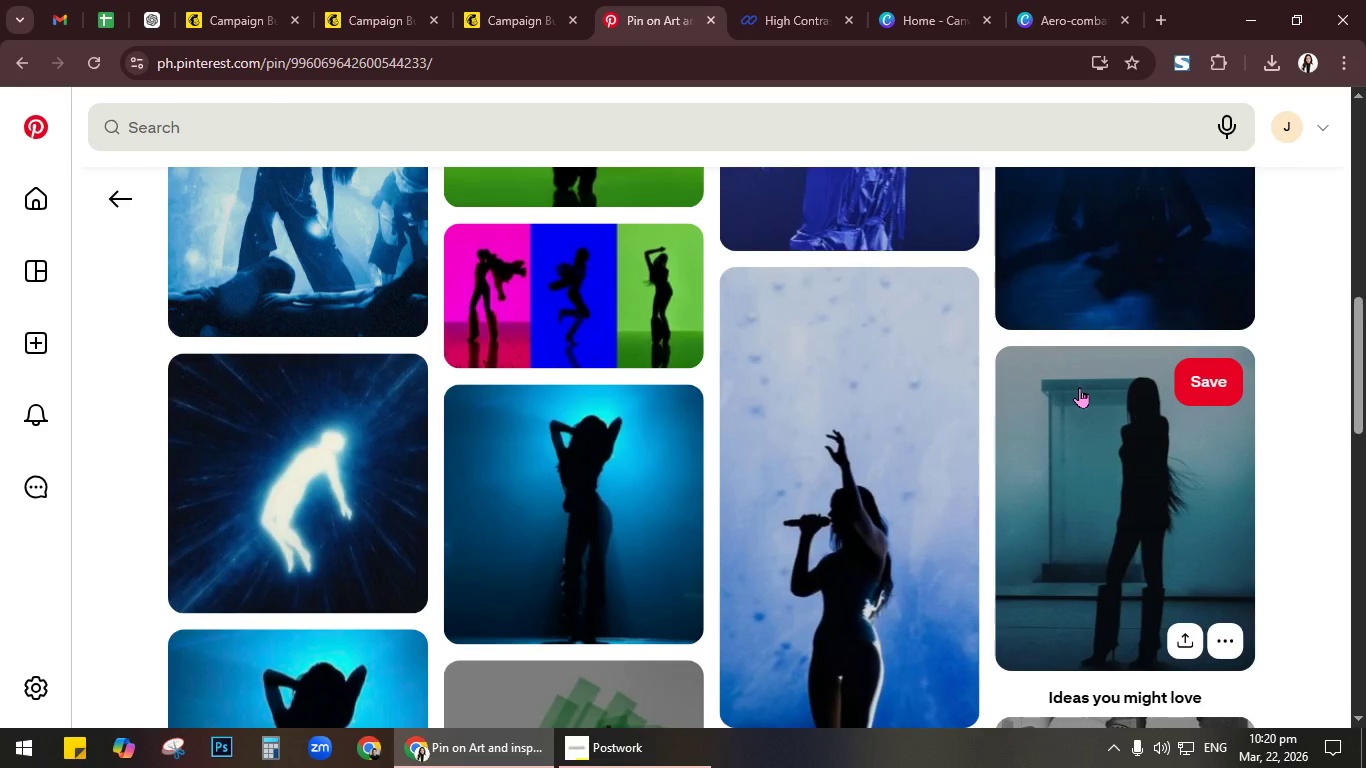 
left_click([1084, 387])
 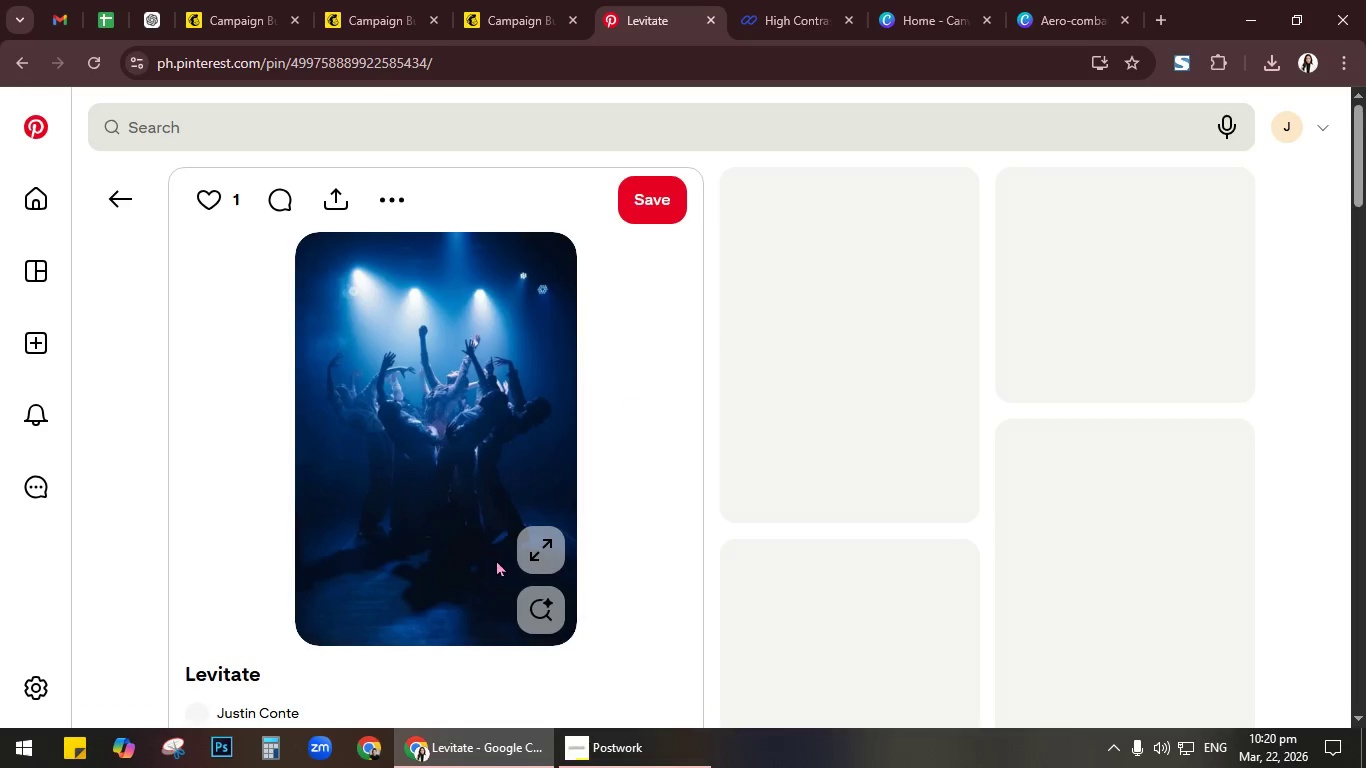 
scroll: coordinate [1079, 387], scroll_direction: up, amount: 3.0
 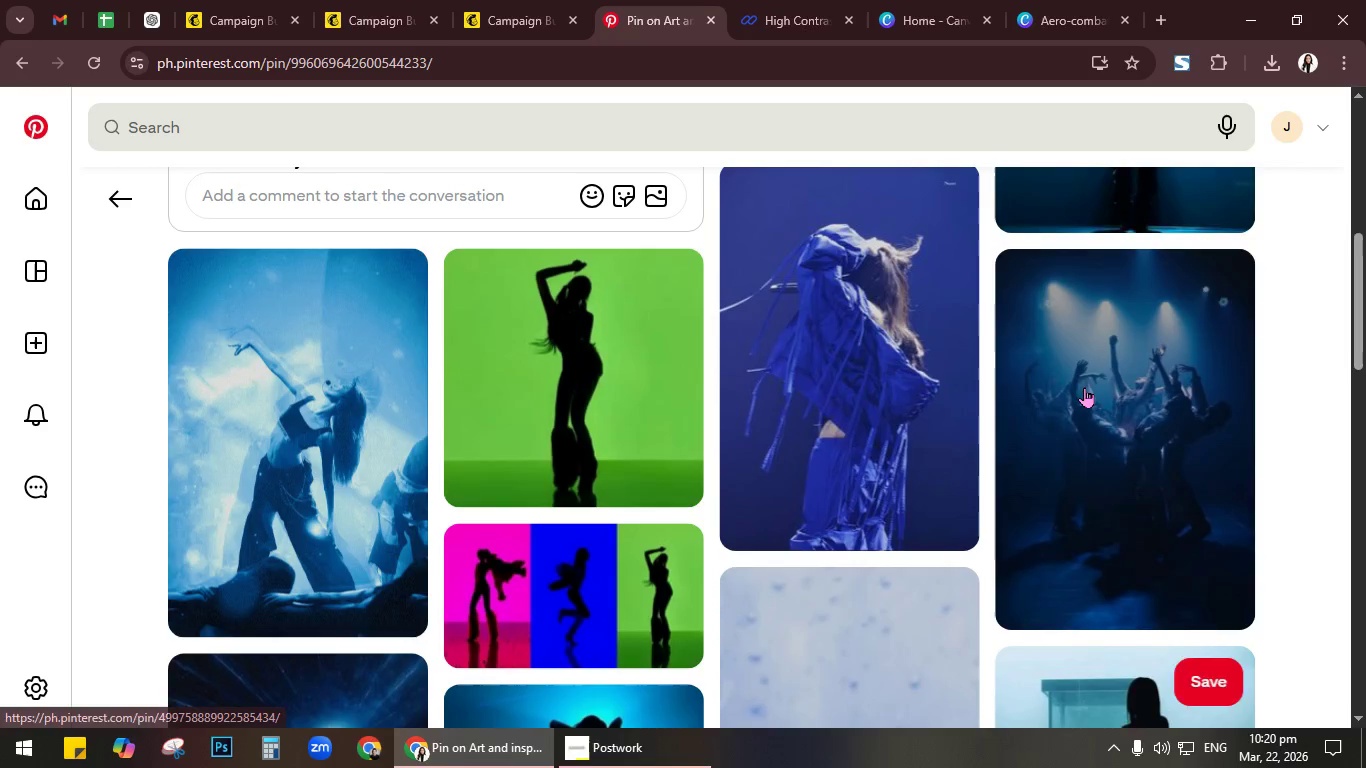 
left_click([545, 558])
 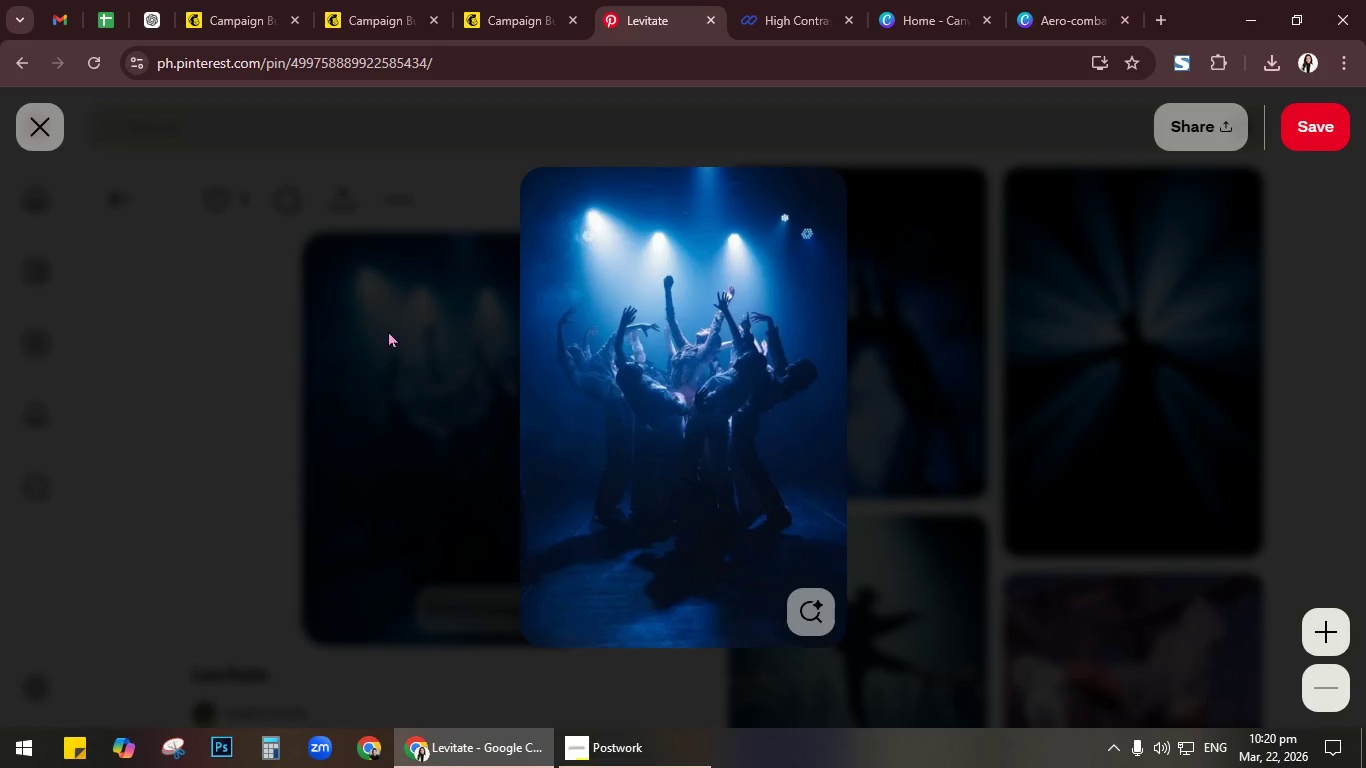 
left_click([53, 131])
 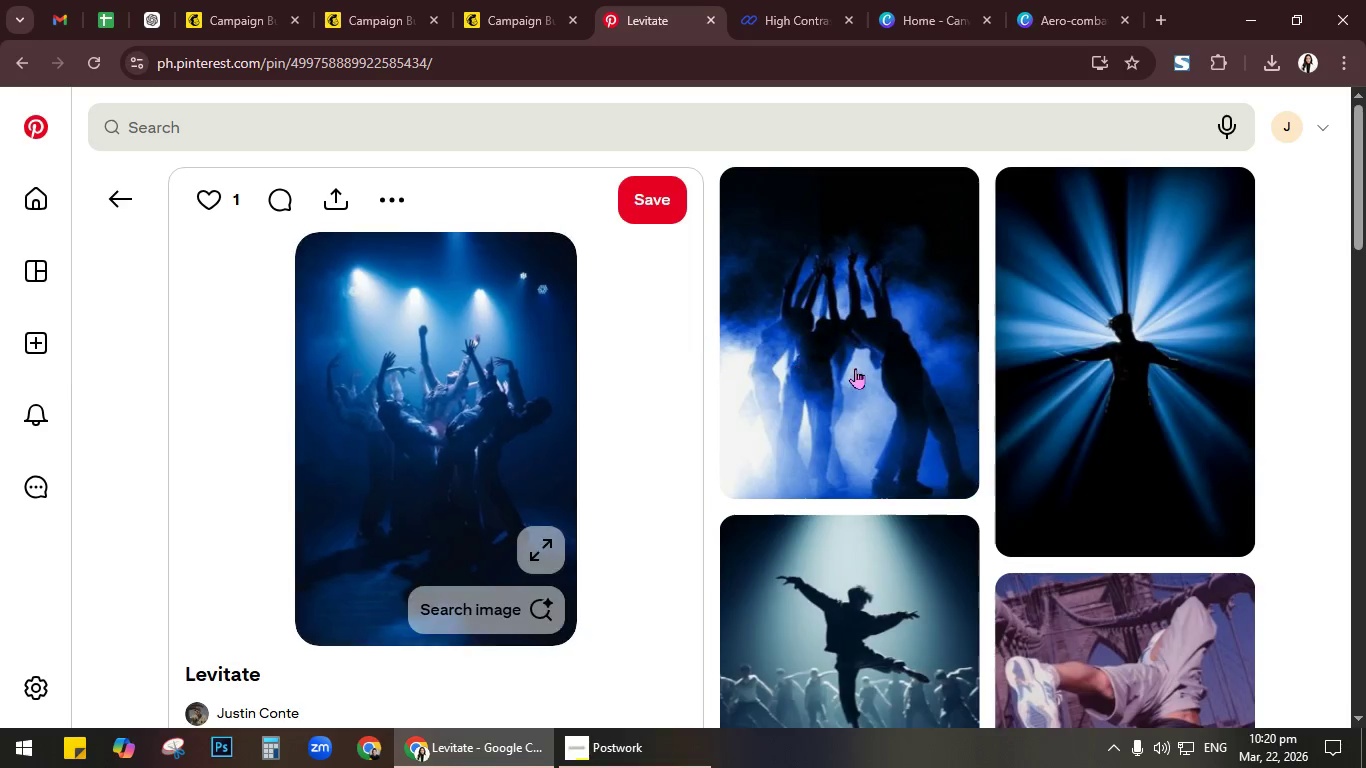 
left_click([856, 368])
 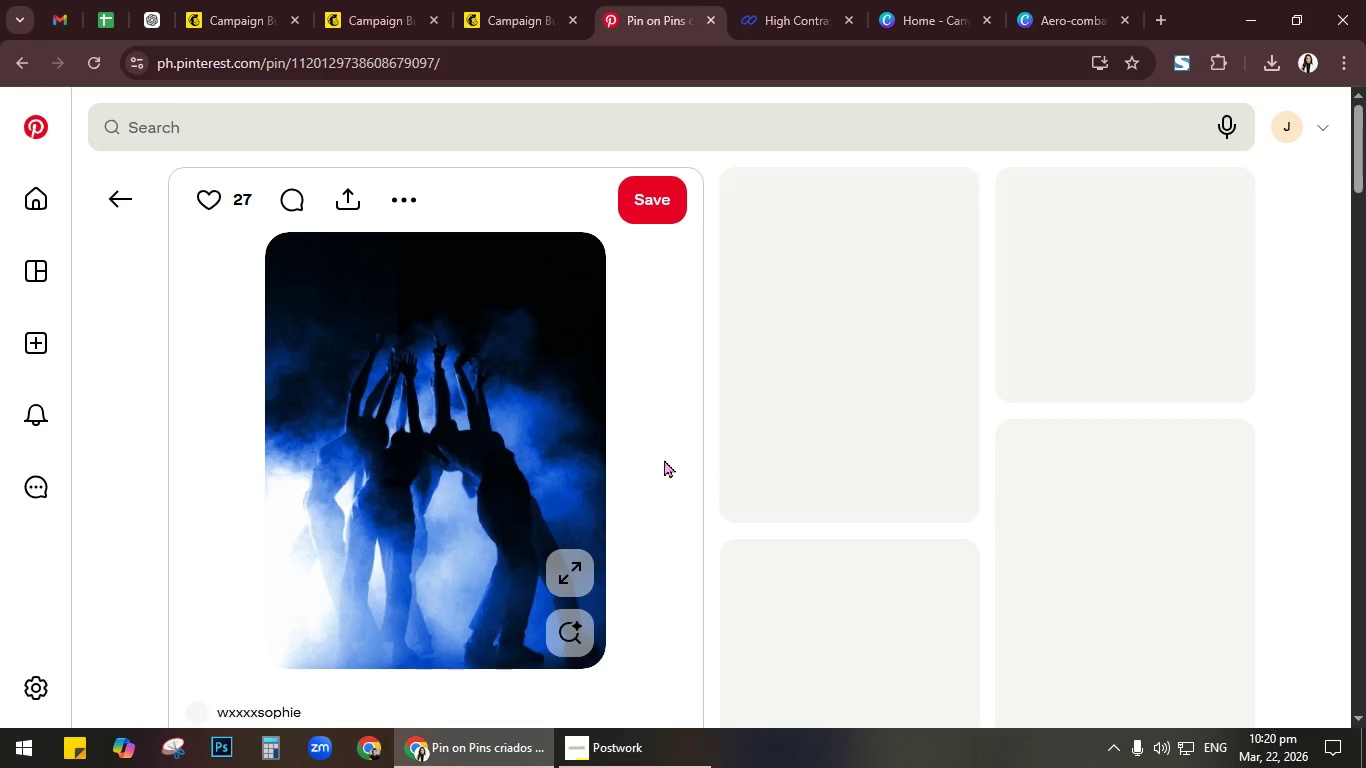 
left_click([566, 565])
 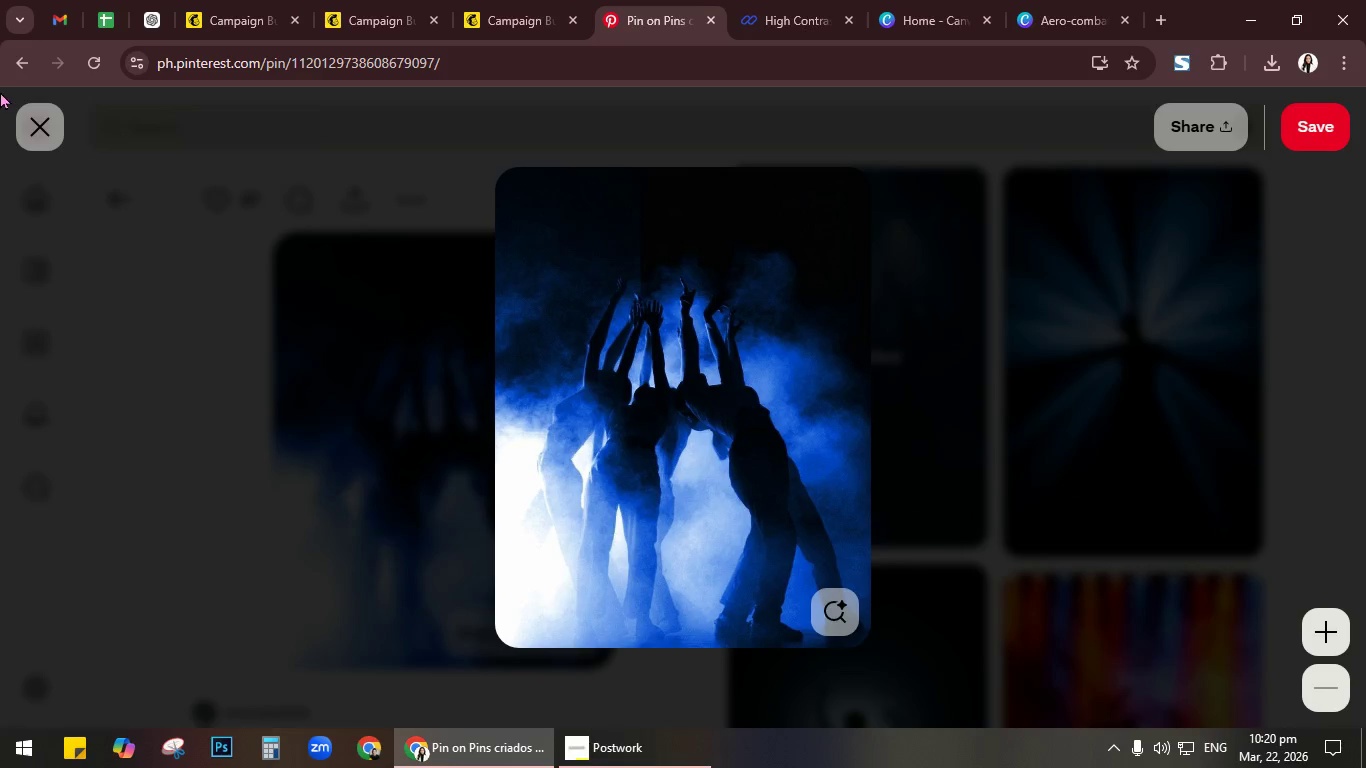 
left_click([48, 128])
 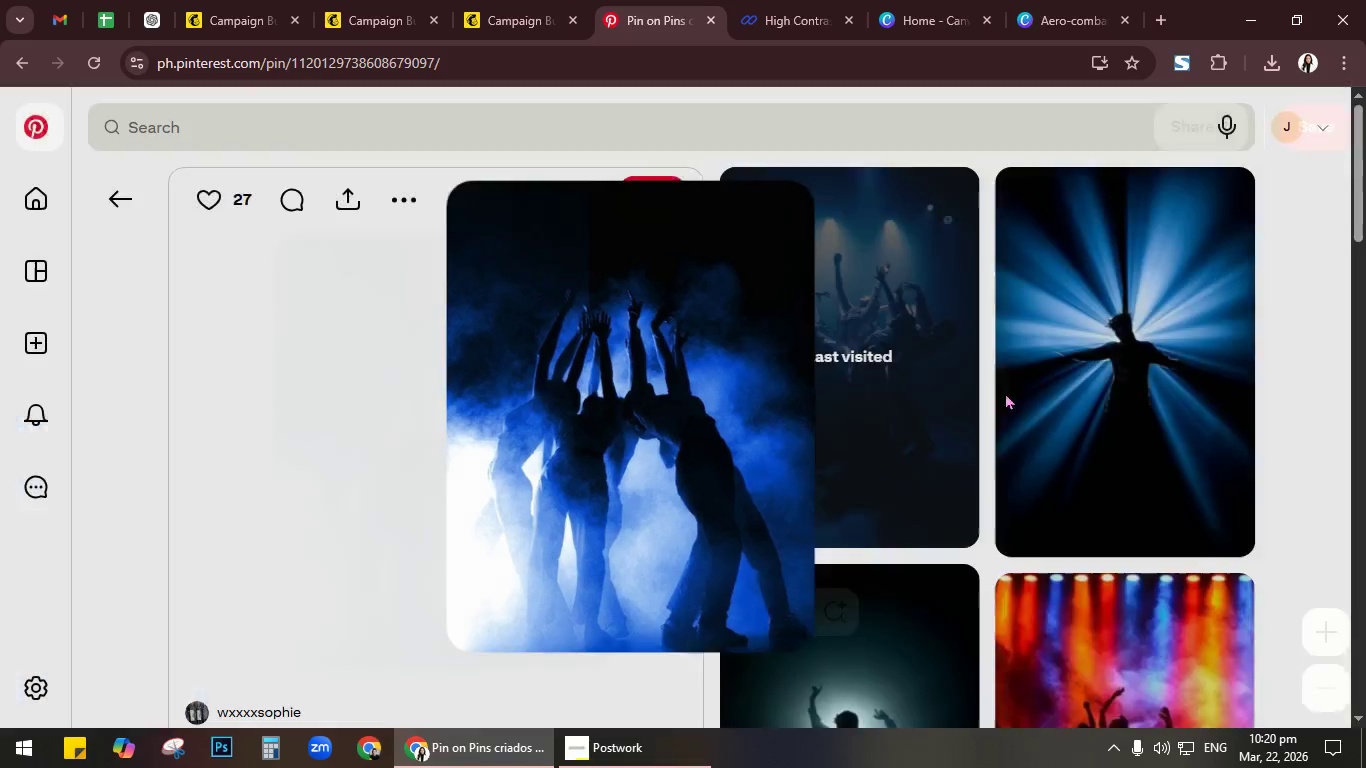 
scroll: coordinate [1020, 398], scroll_direction: down, amount: 2.0
 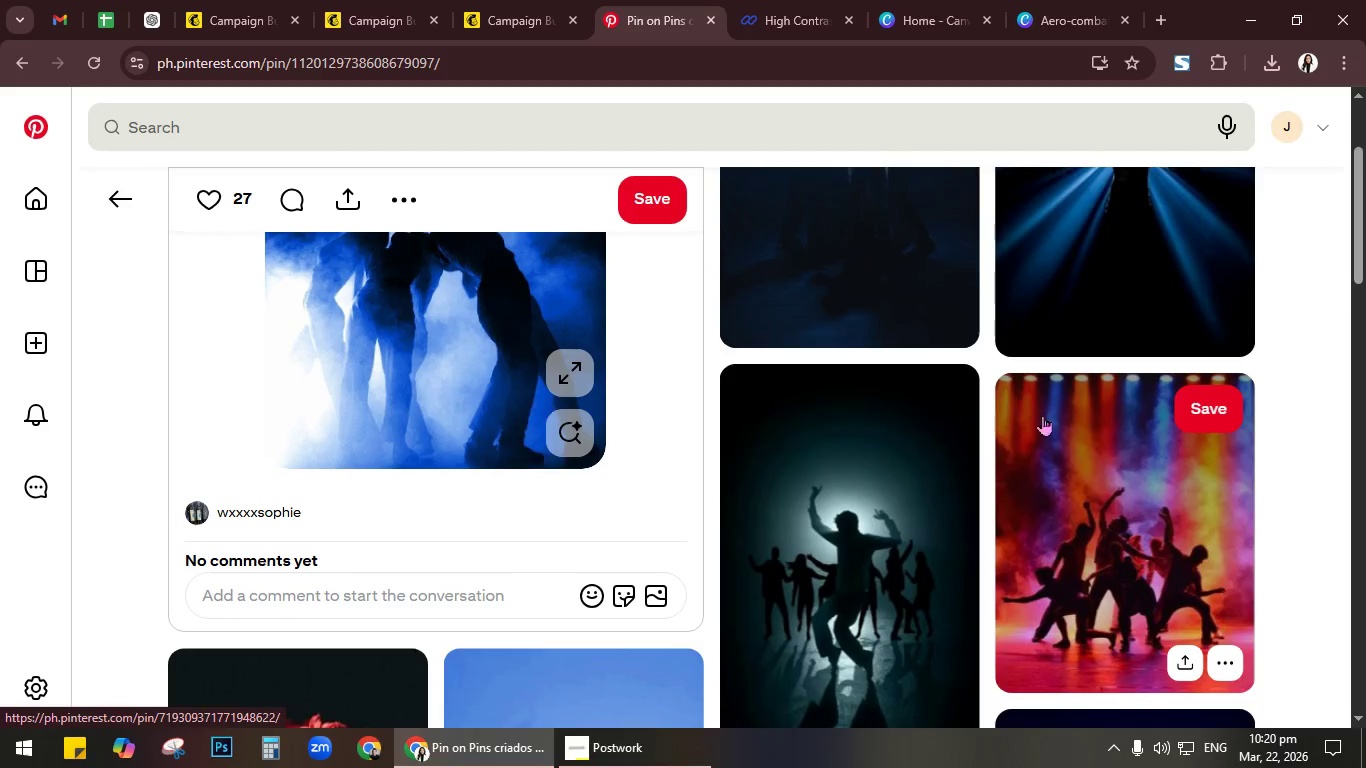 
left_click([1140, 474])
 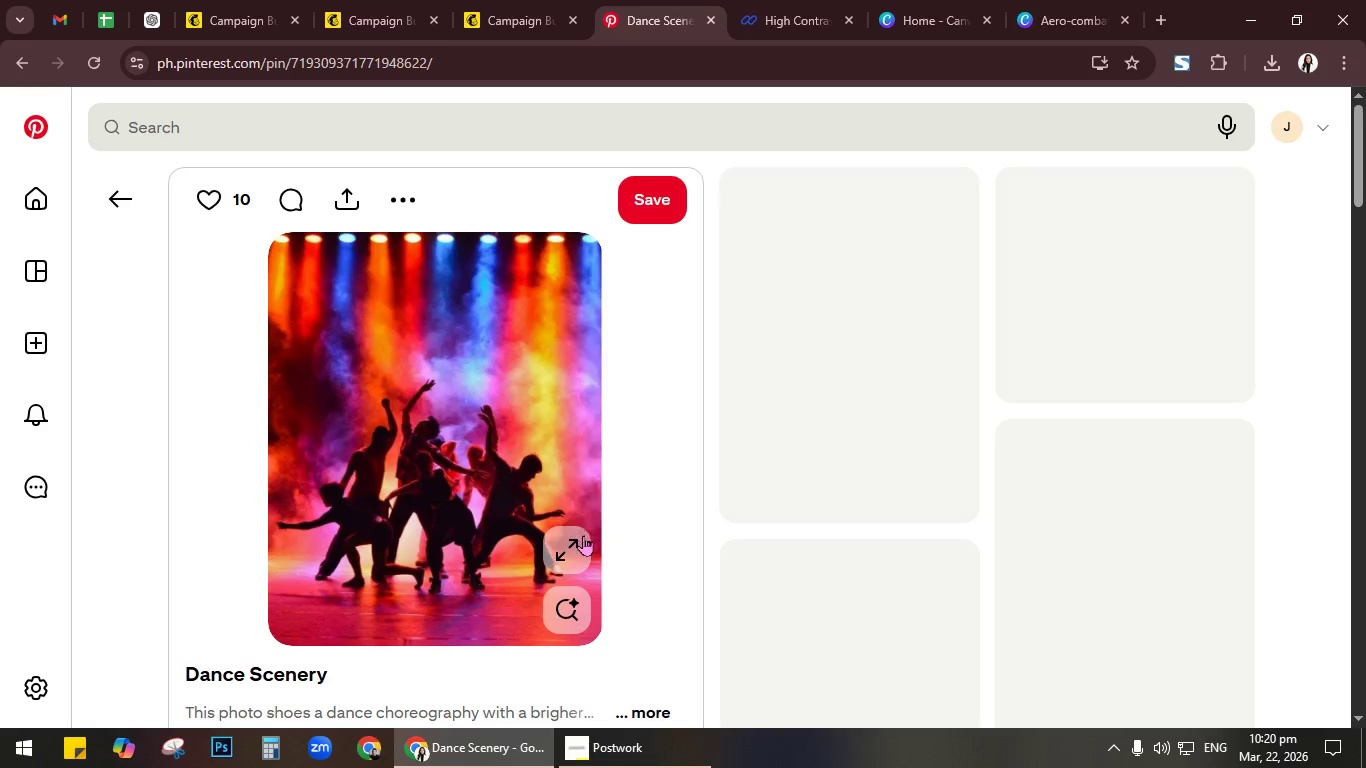 
left_click([573, 542])
 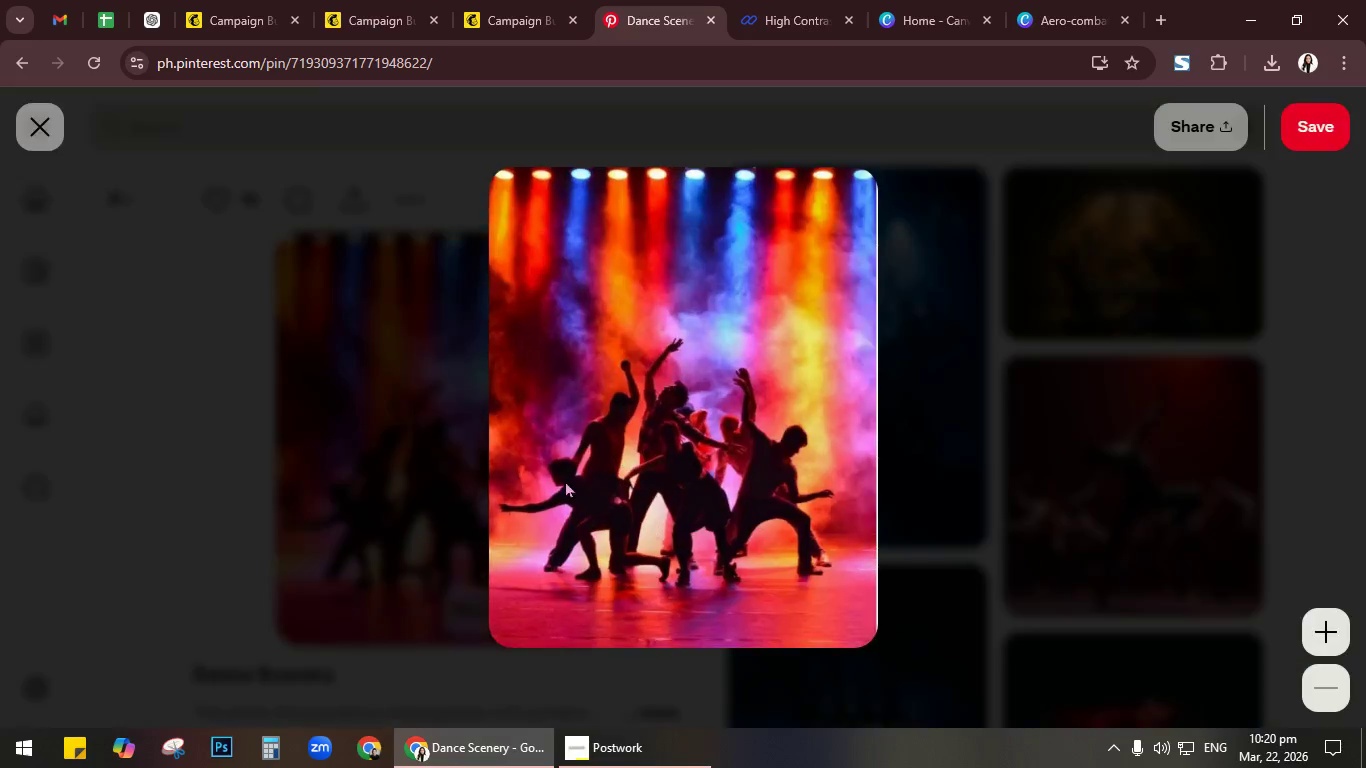 
right_click([657, 372])
 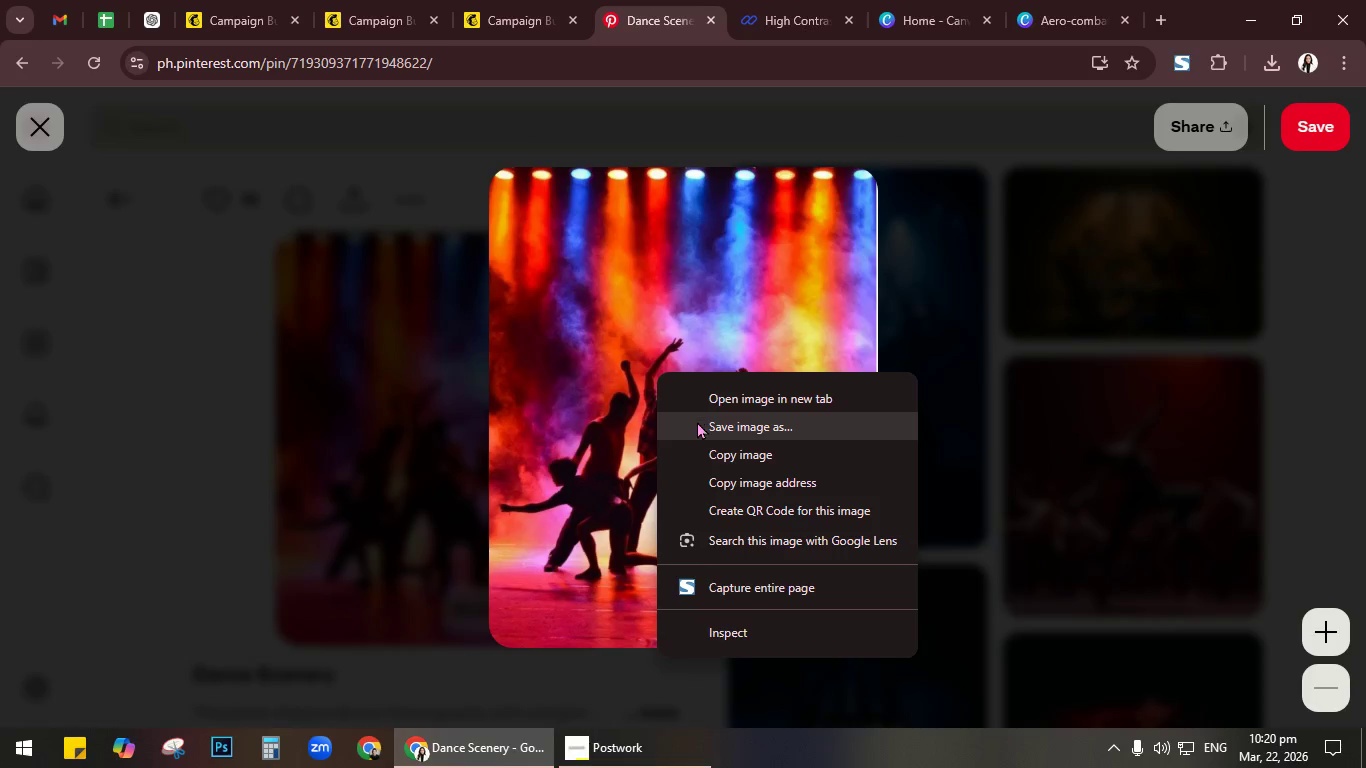 
left_click([697, 422])
 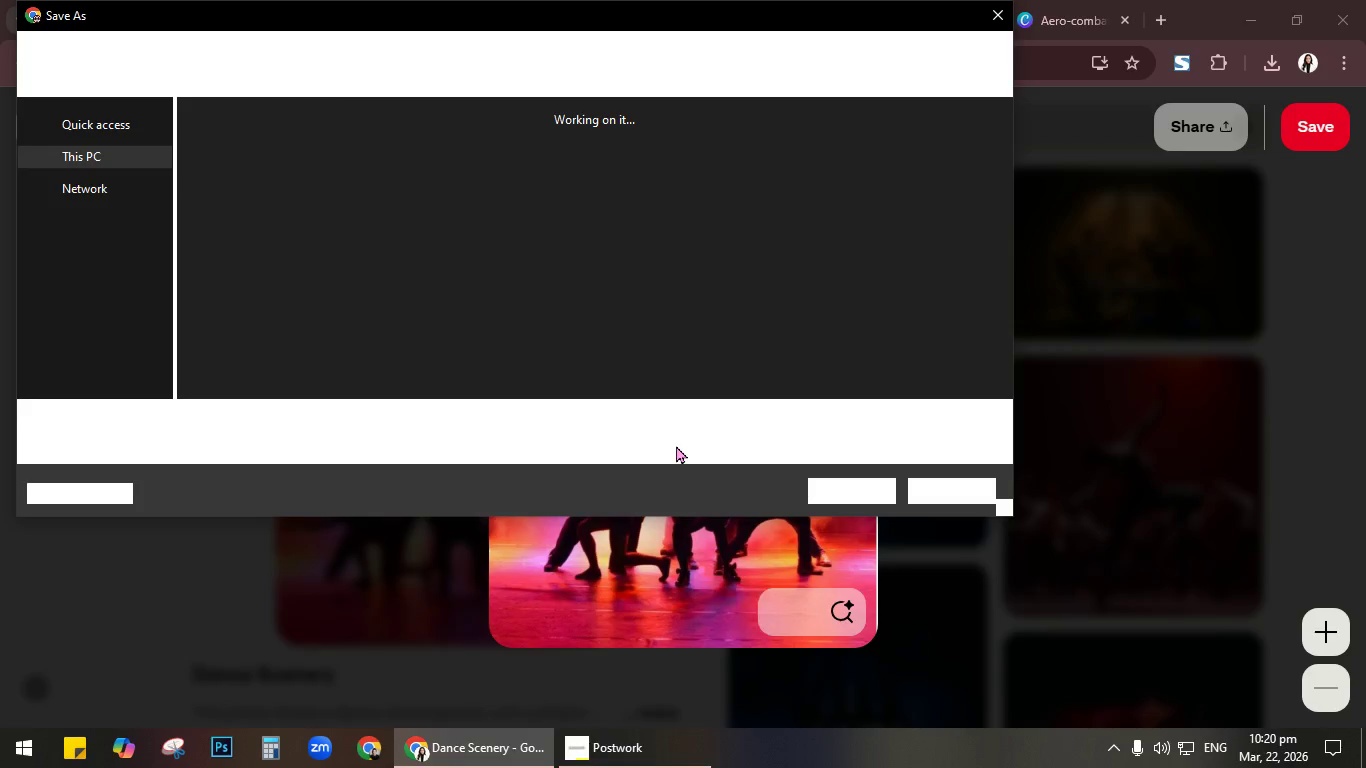 
left_click([942, 485])
 